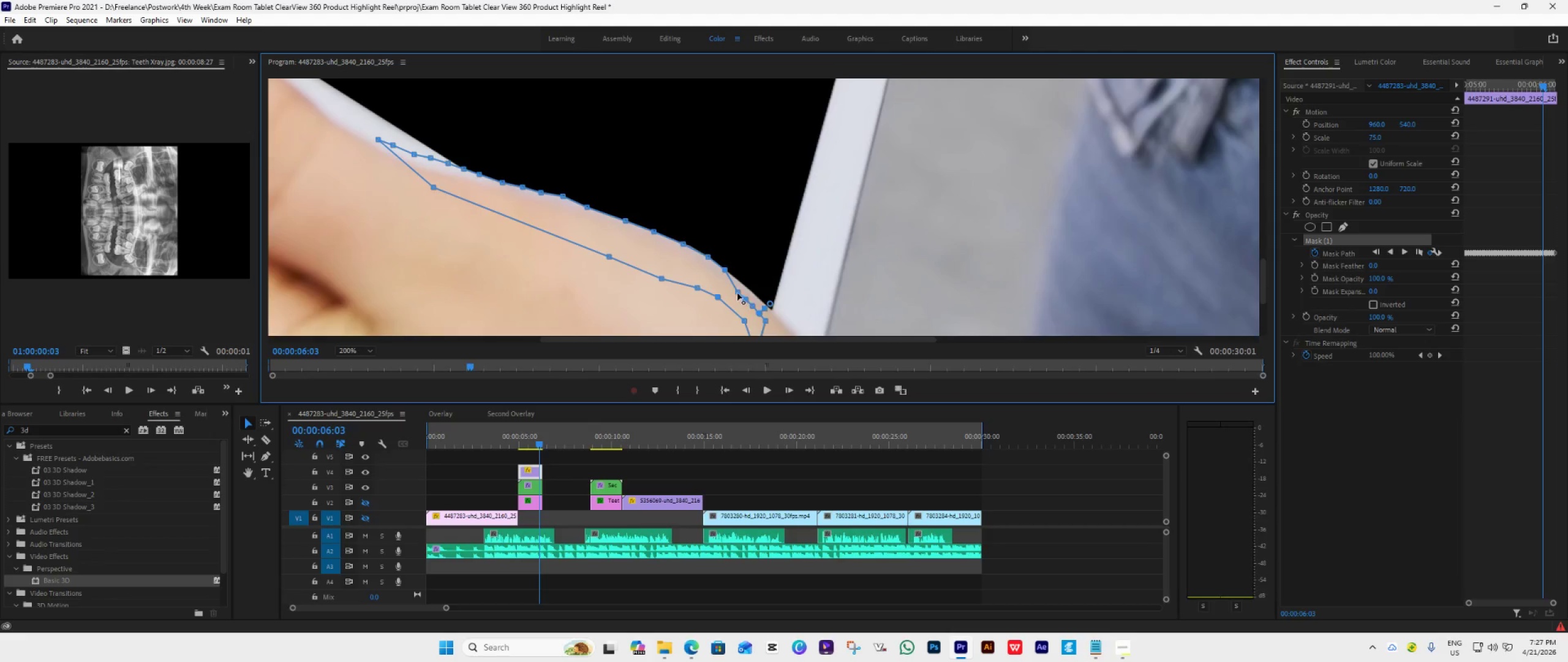 
left_click_drag(start_coordinate=[736, 291], to_coordinate=[738, 280])
 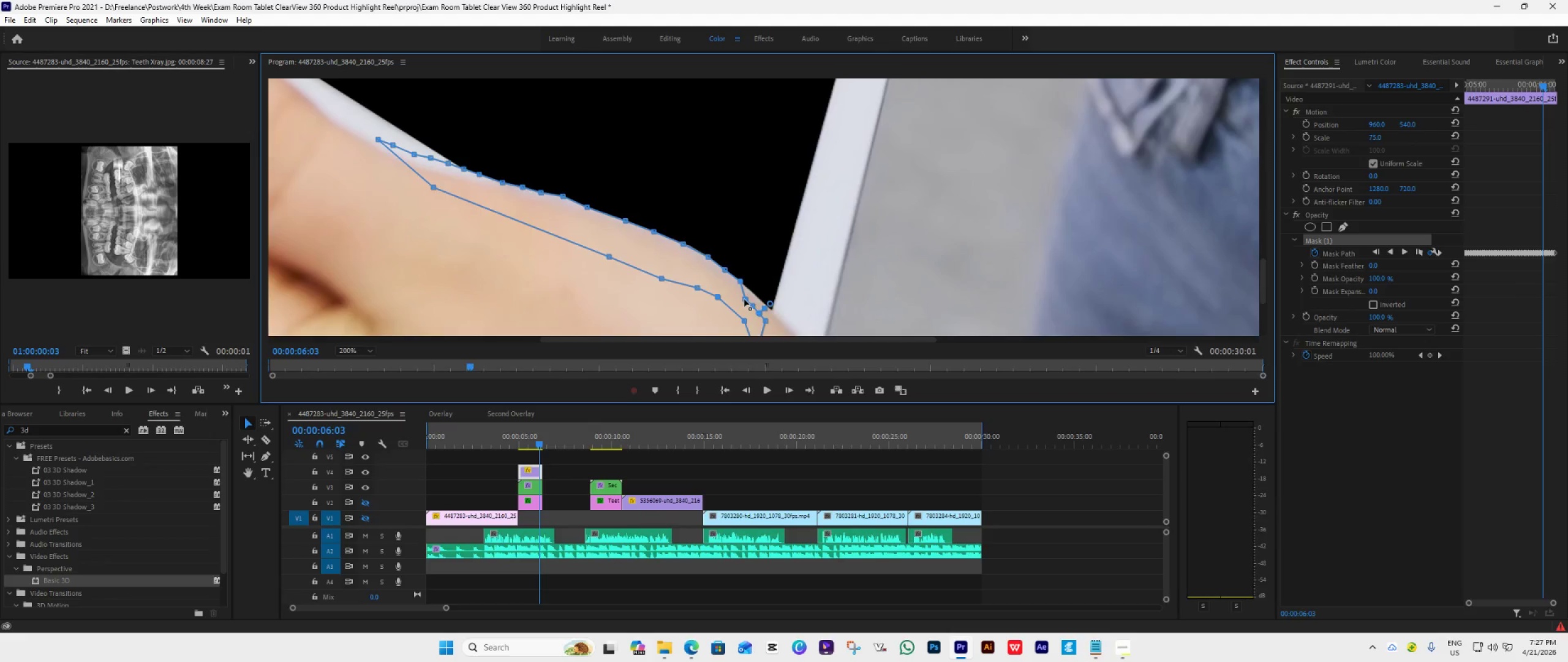 
left_click_drag(start_coordinate=[744, 299], to_coordinate=[753, 292])
 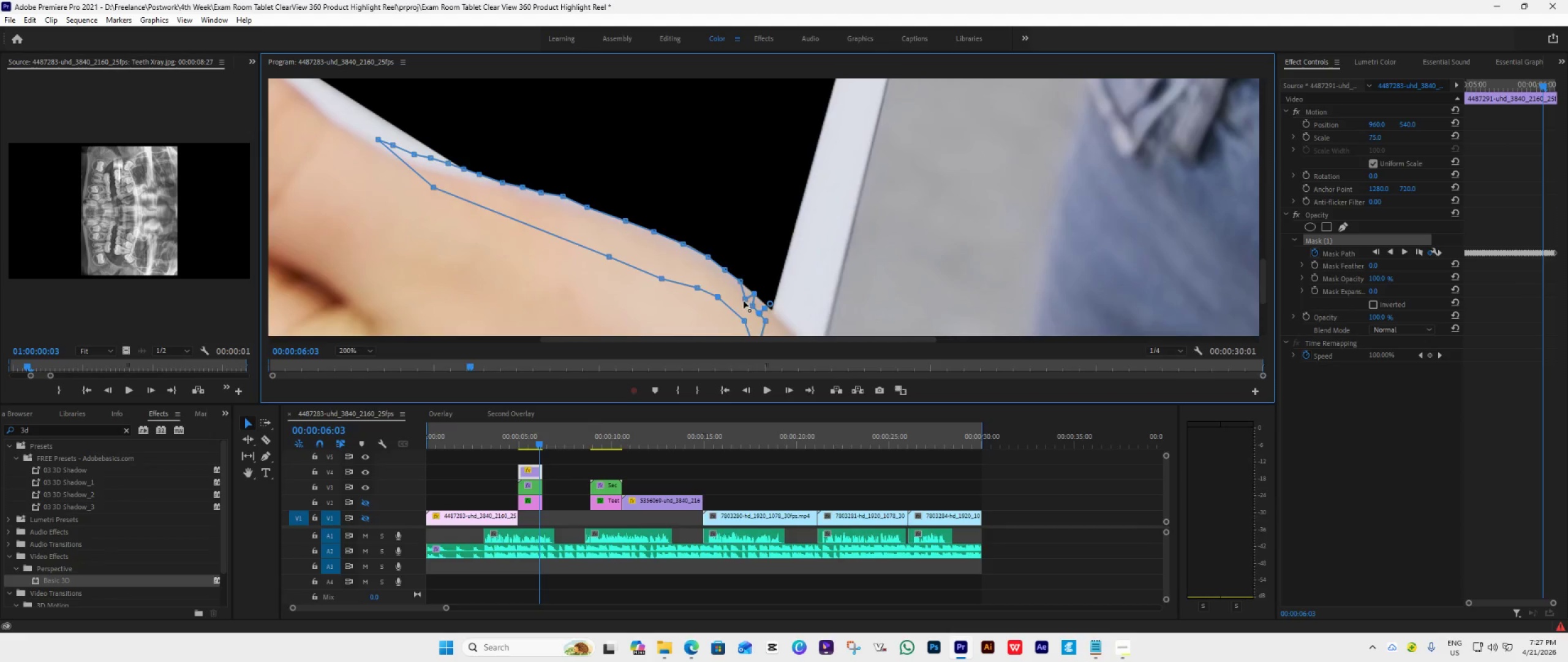 
left_click_drag(start_coordinate=[744, 301], to_coordinate=[748, 289])
 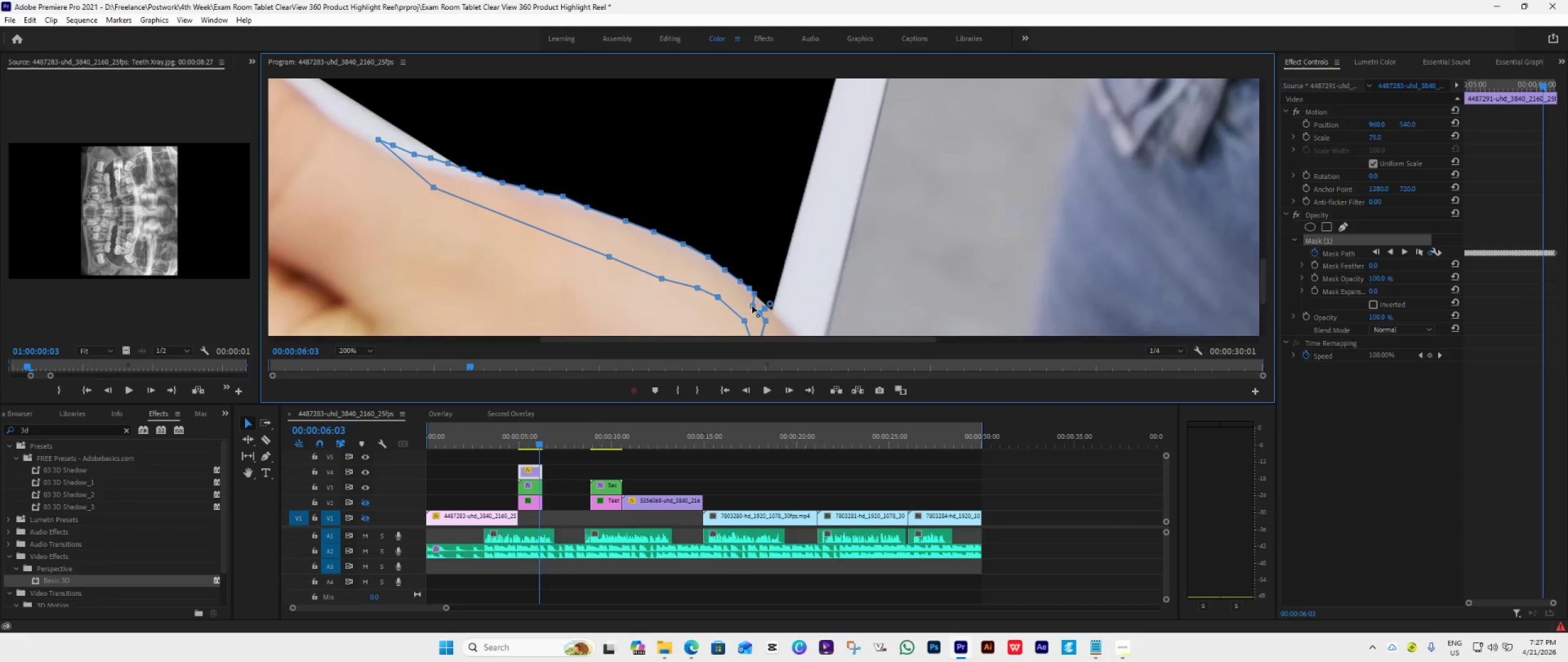 
left_click_drag(start_coordinate=[753, 306], to_coordinate=[766, 302])
 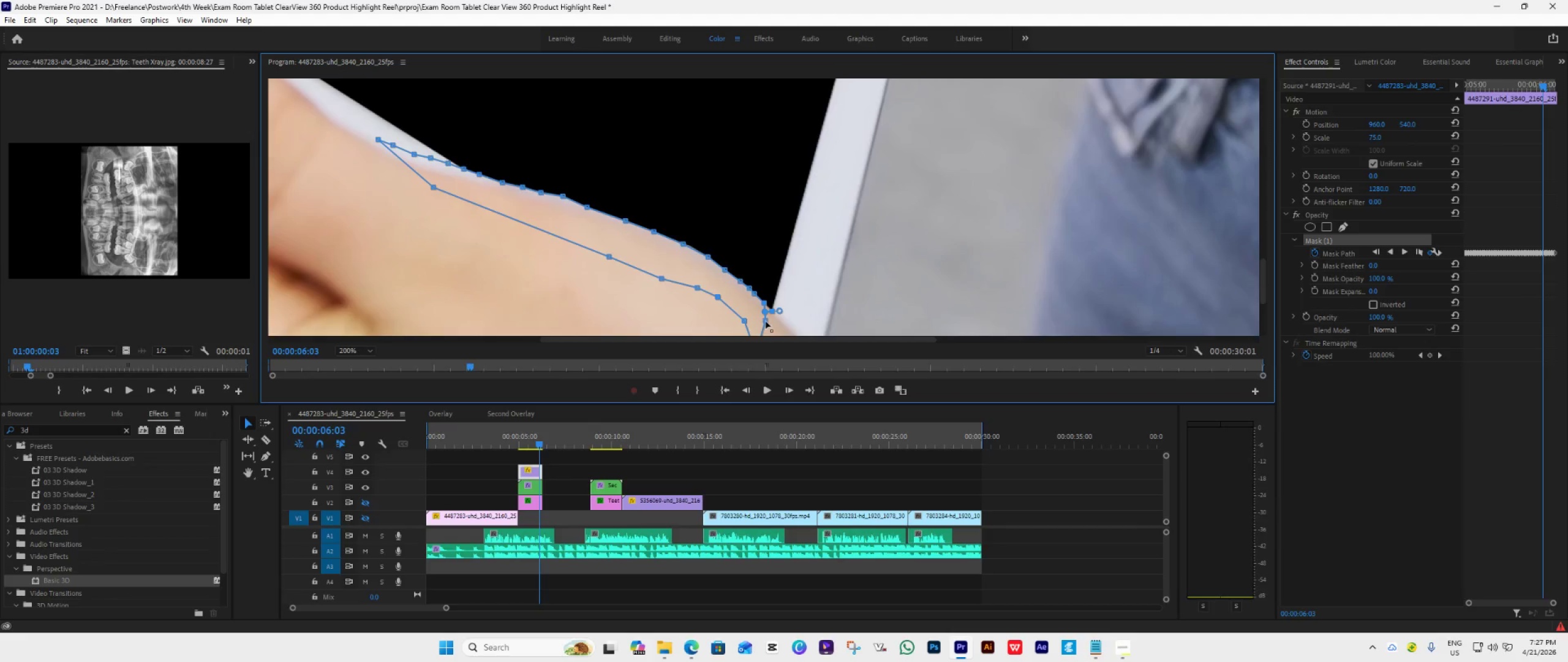 
left_click_drag(start_coordinate=[766, 321], to_coordinate=[772, 309])
 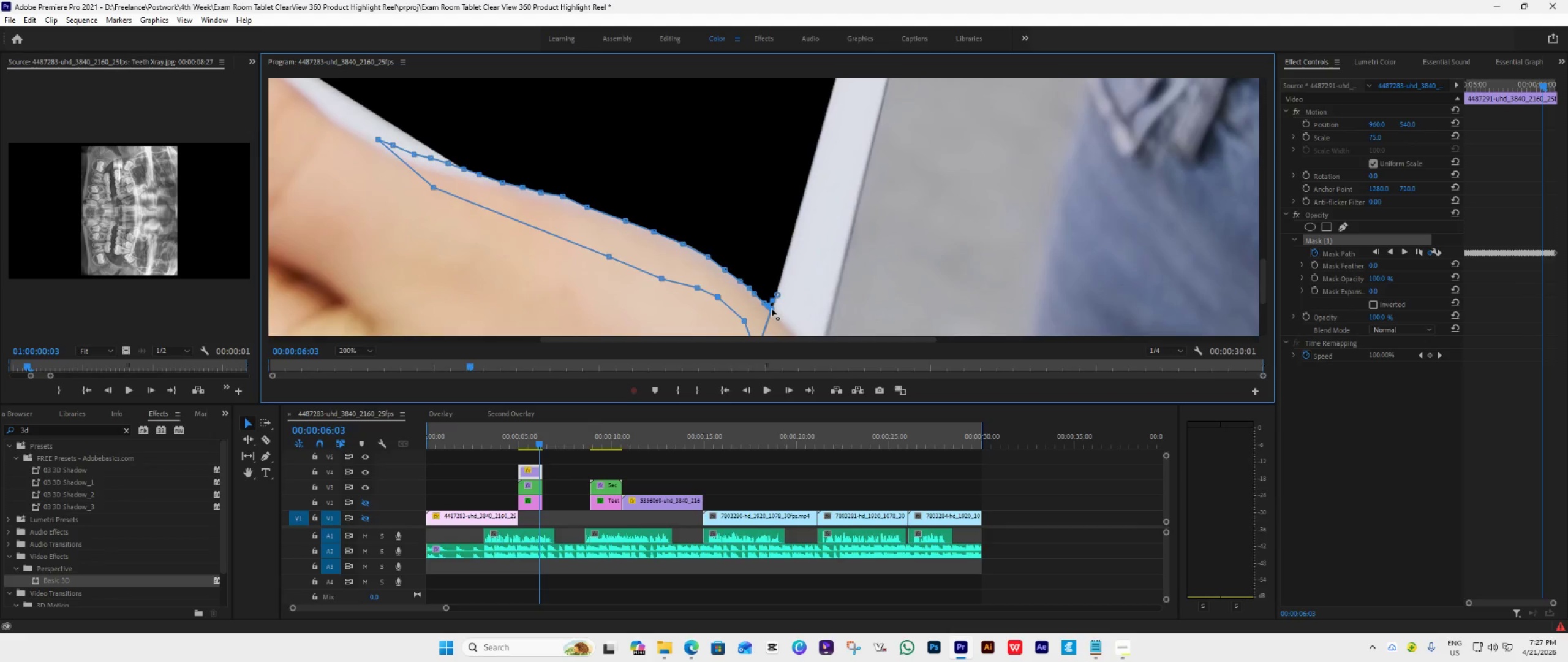 
key(Control+S)
 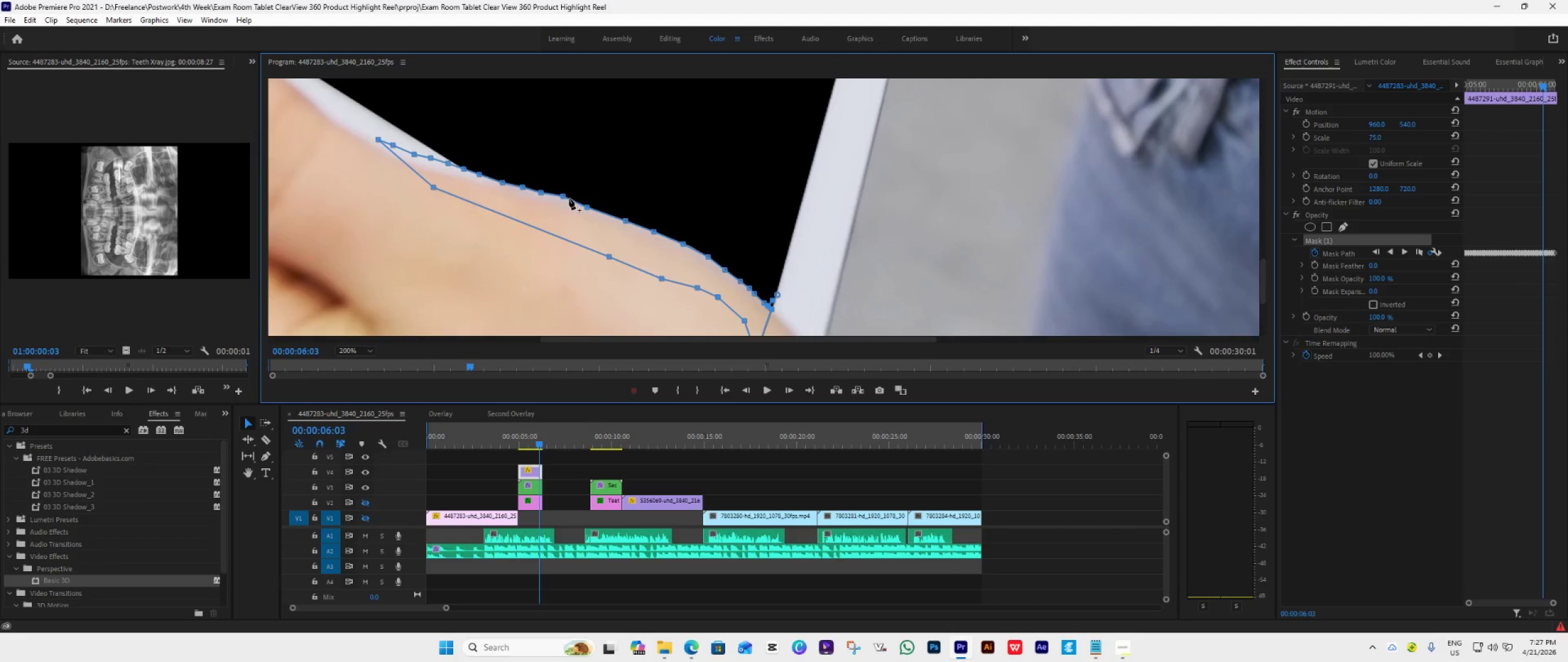 
left_click_drag(start_coordinate=[563, 195], to_coordinate=[562, 198])
 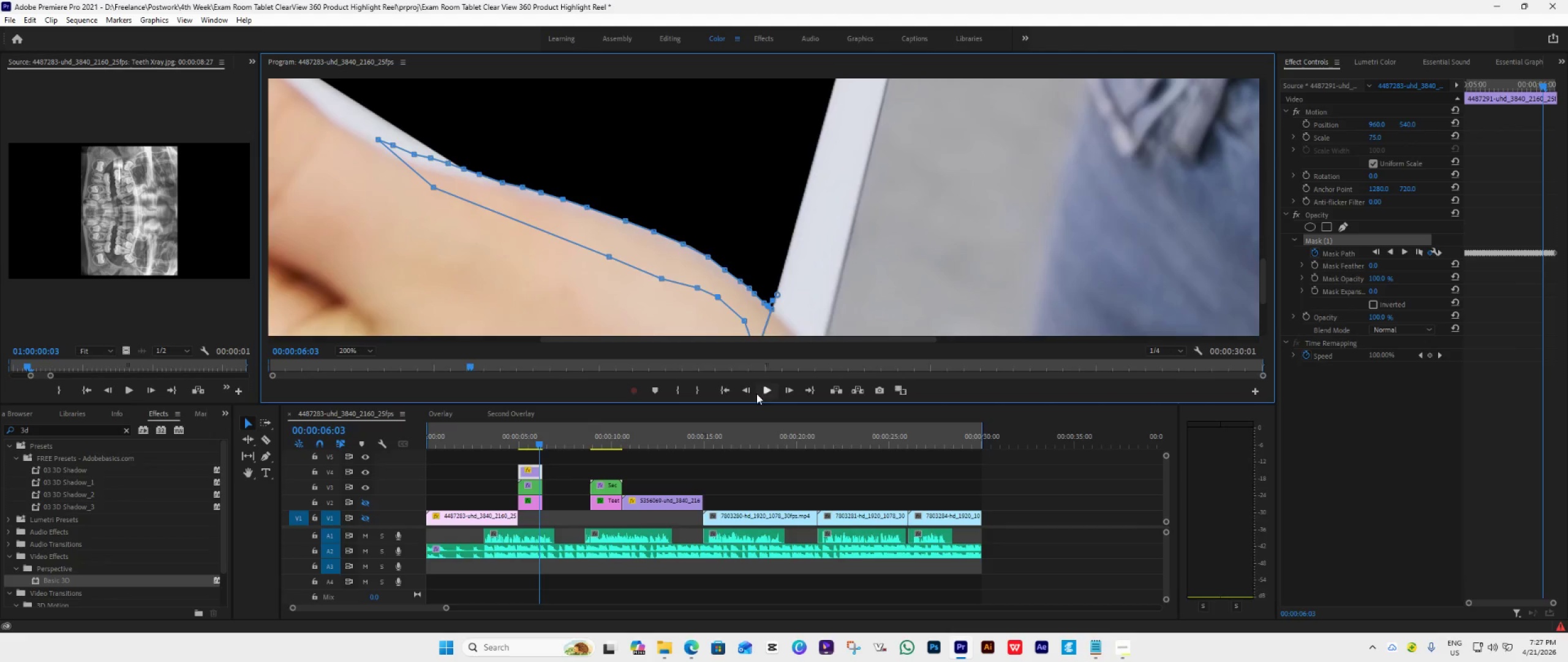 
left_click([791, 393])
 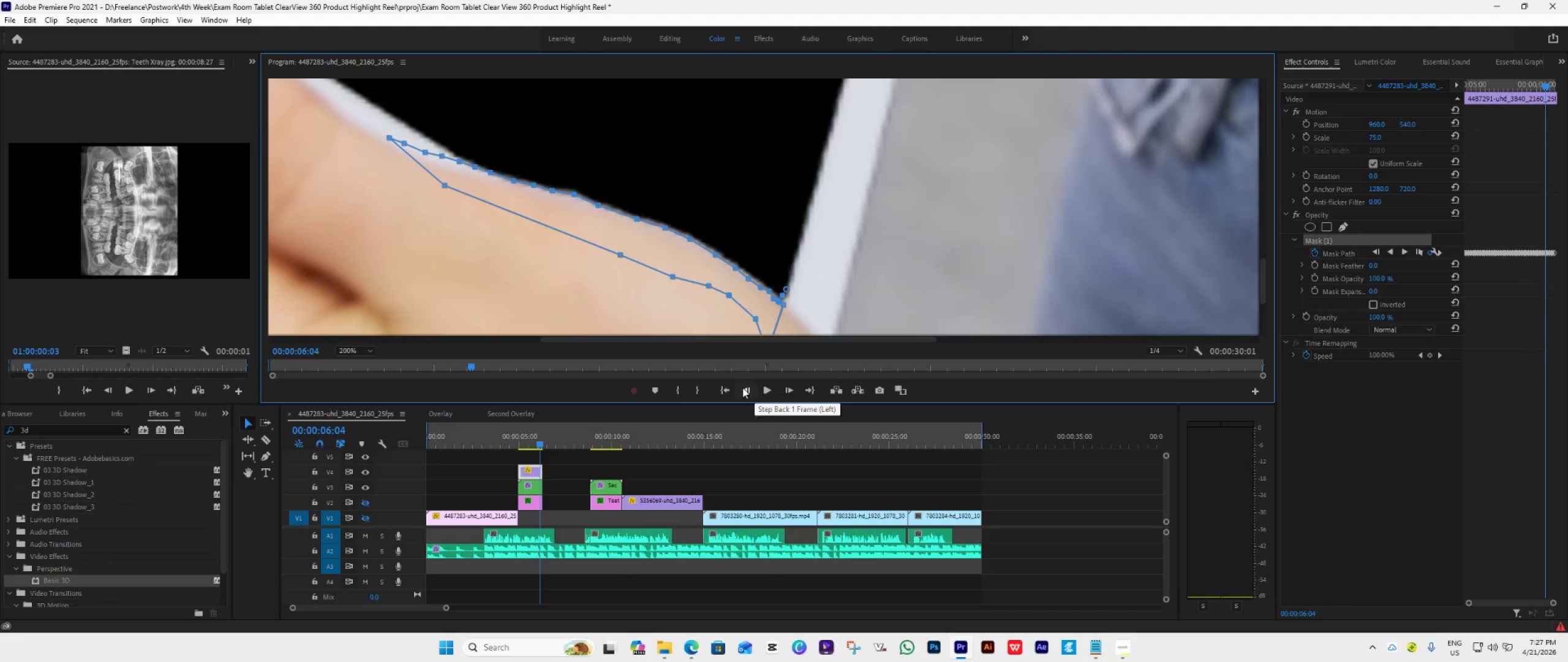 
double_click([744, 386])
 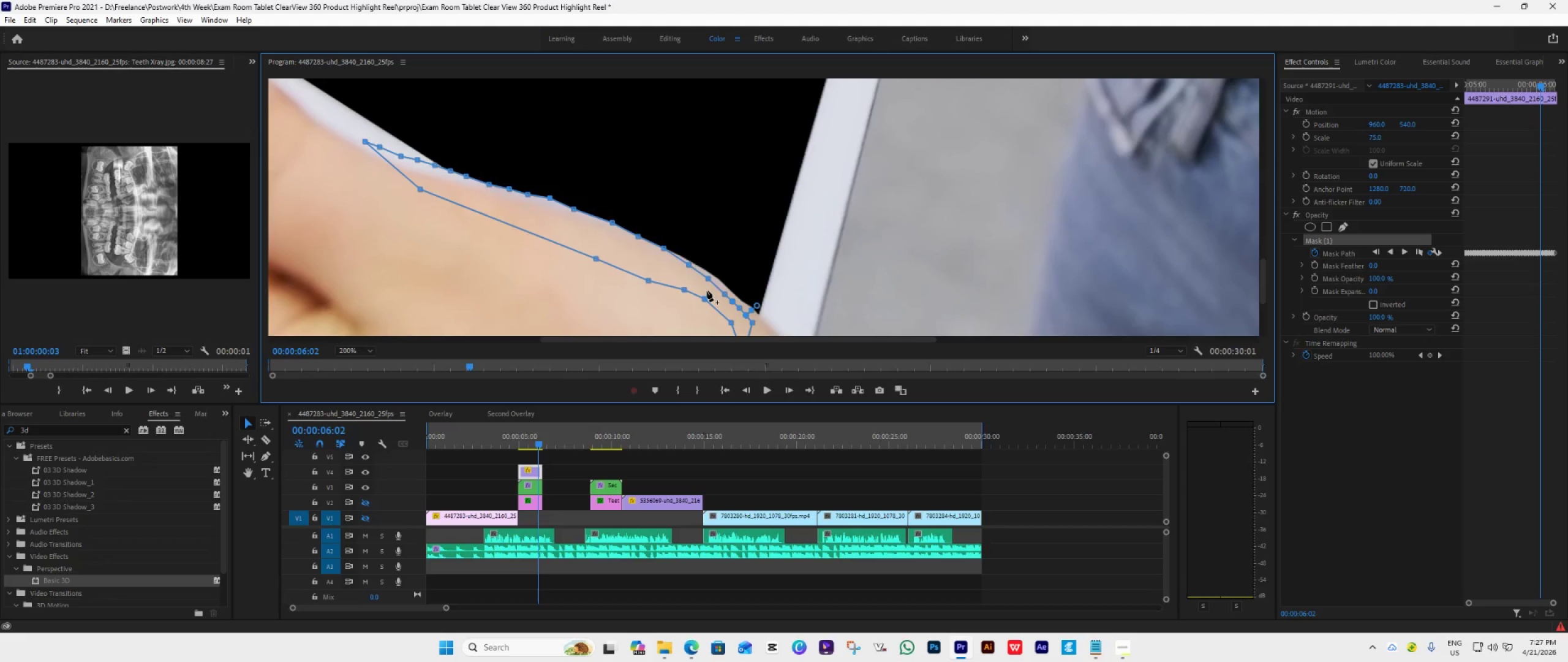 
left_click_drag(start_coordinate=[706, 278], to_coordinate=[710, 273])
 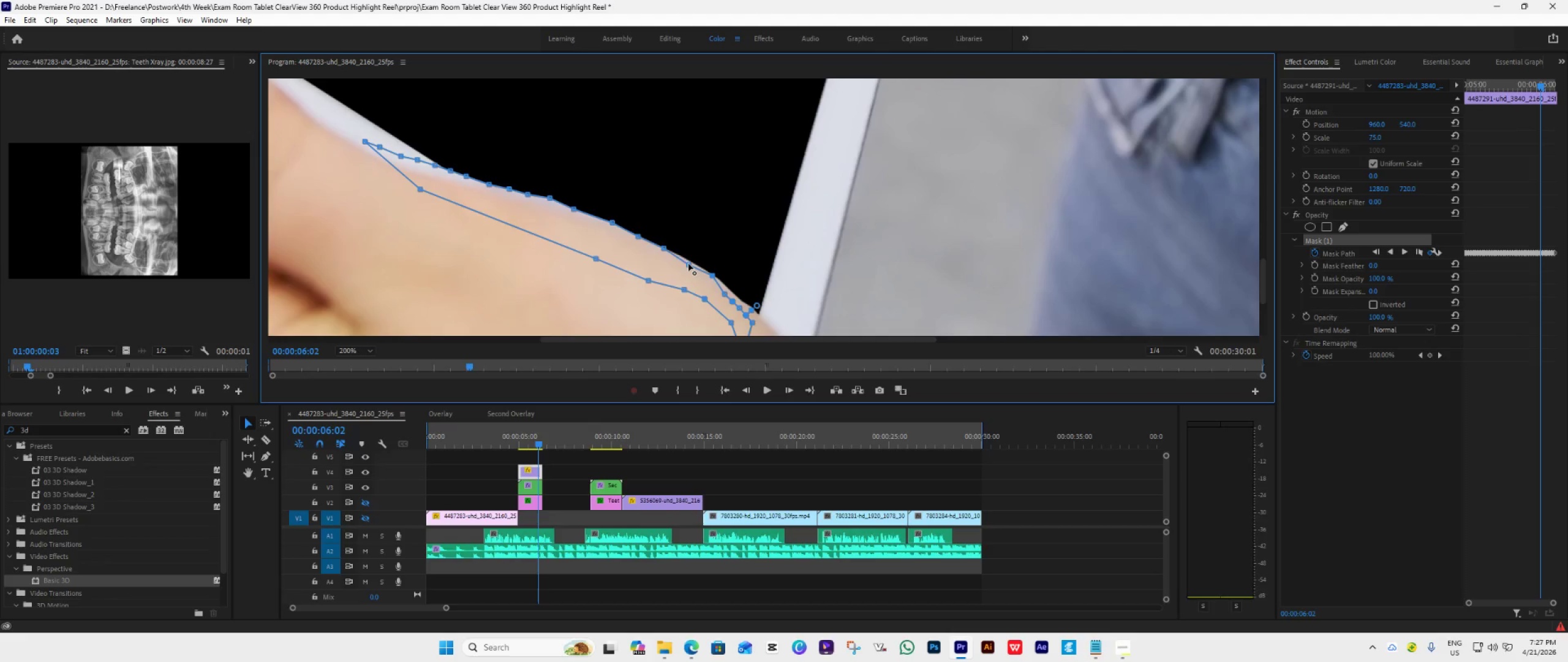 
left_click_drag(start_coordinate=[687, 263], to_coordinate=[688, 259])
 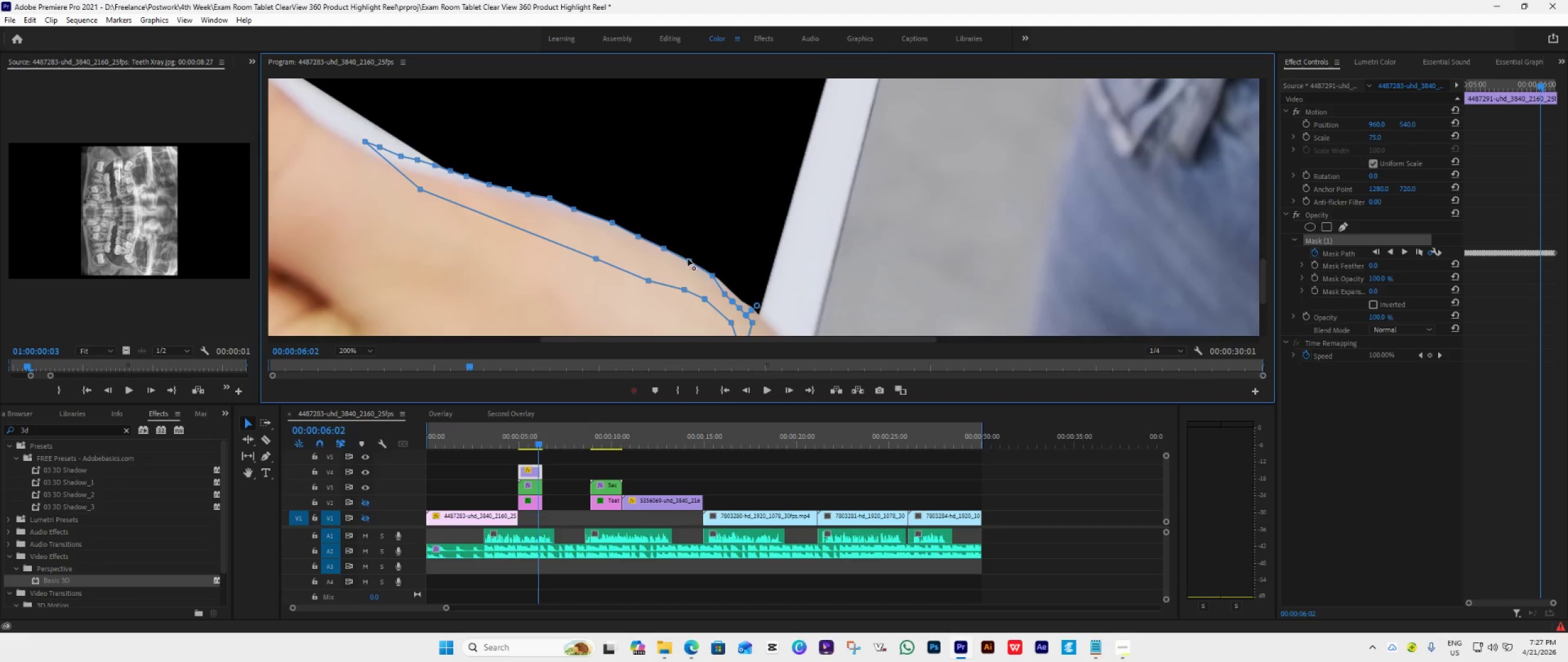 
left_click([688, 259])
 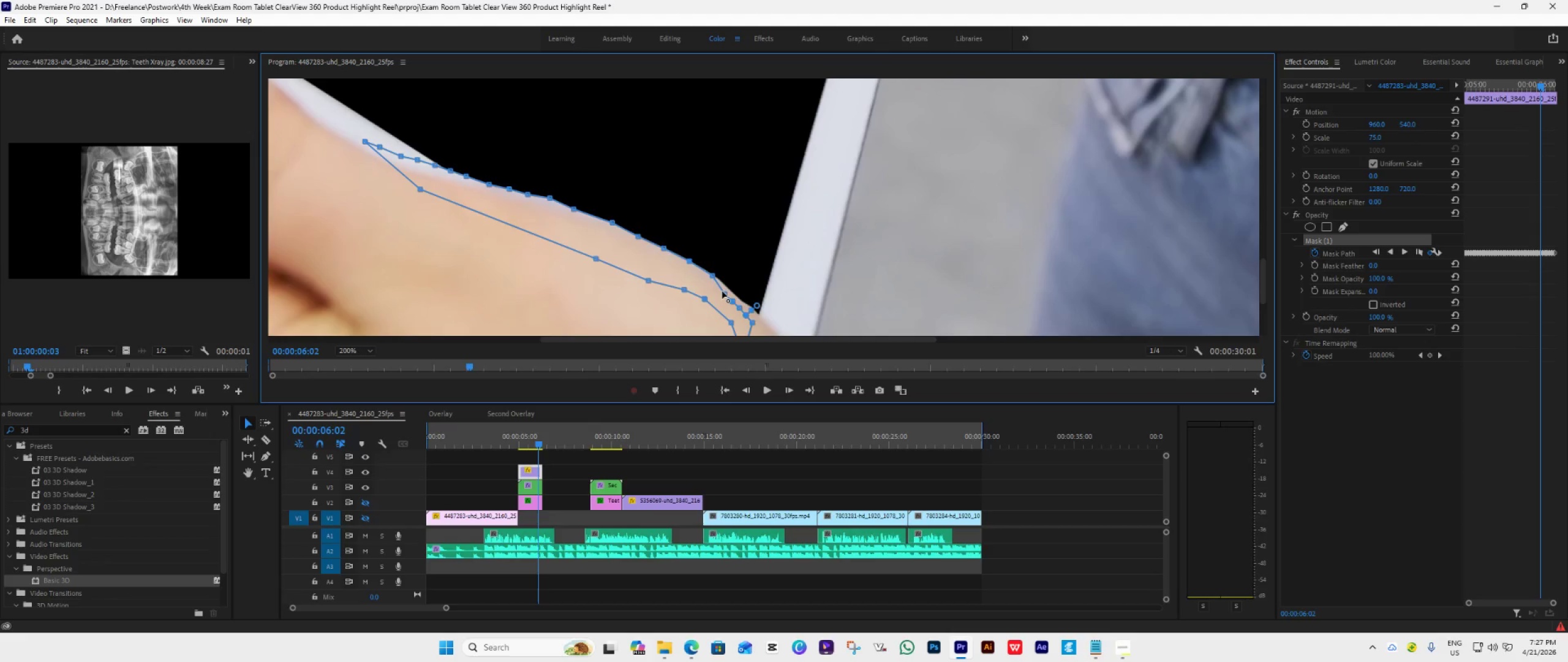 
left_click_drag(start_coordinate=[725, 294], to_coordinate=[729, 289])
 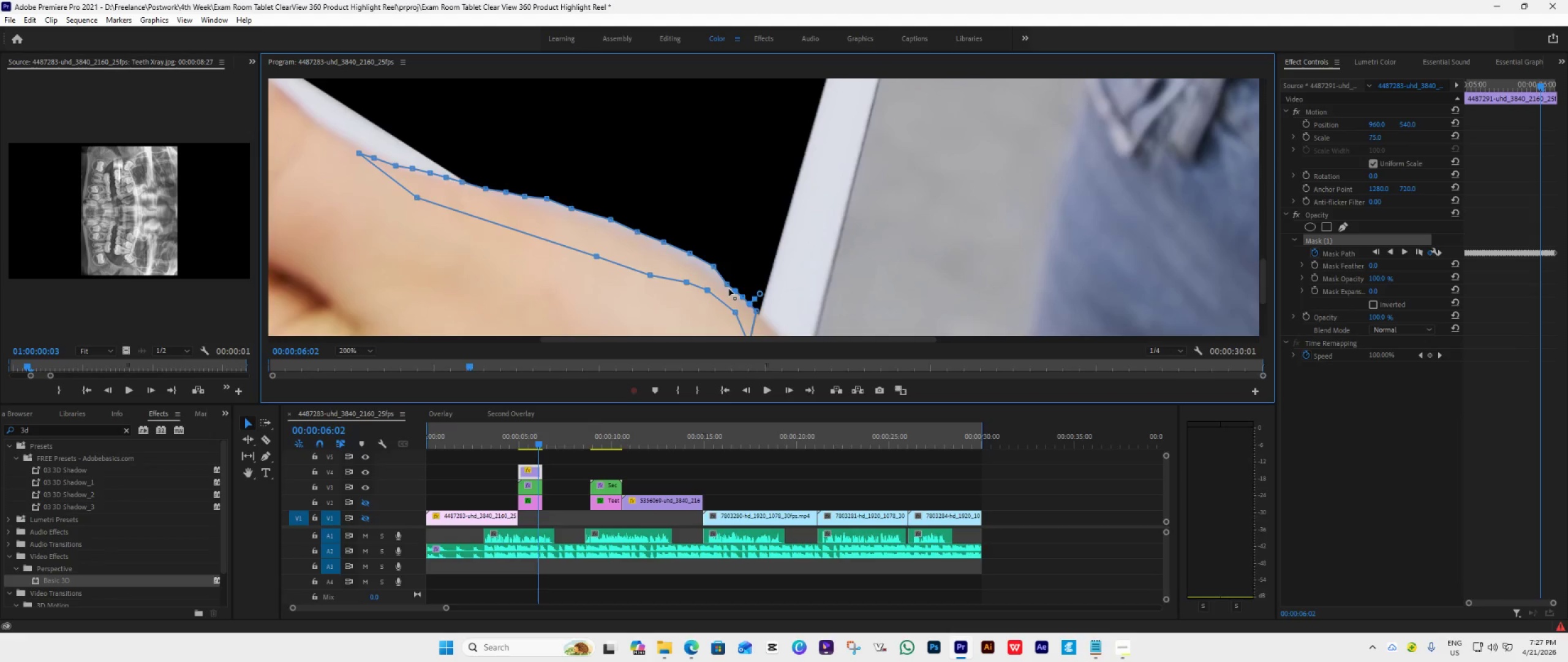 
left_click([729, 289])
 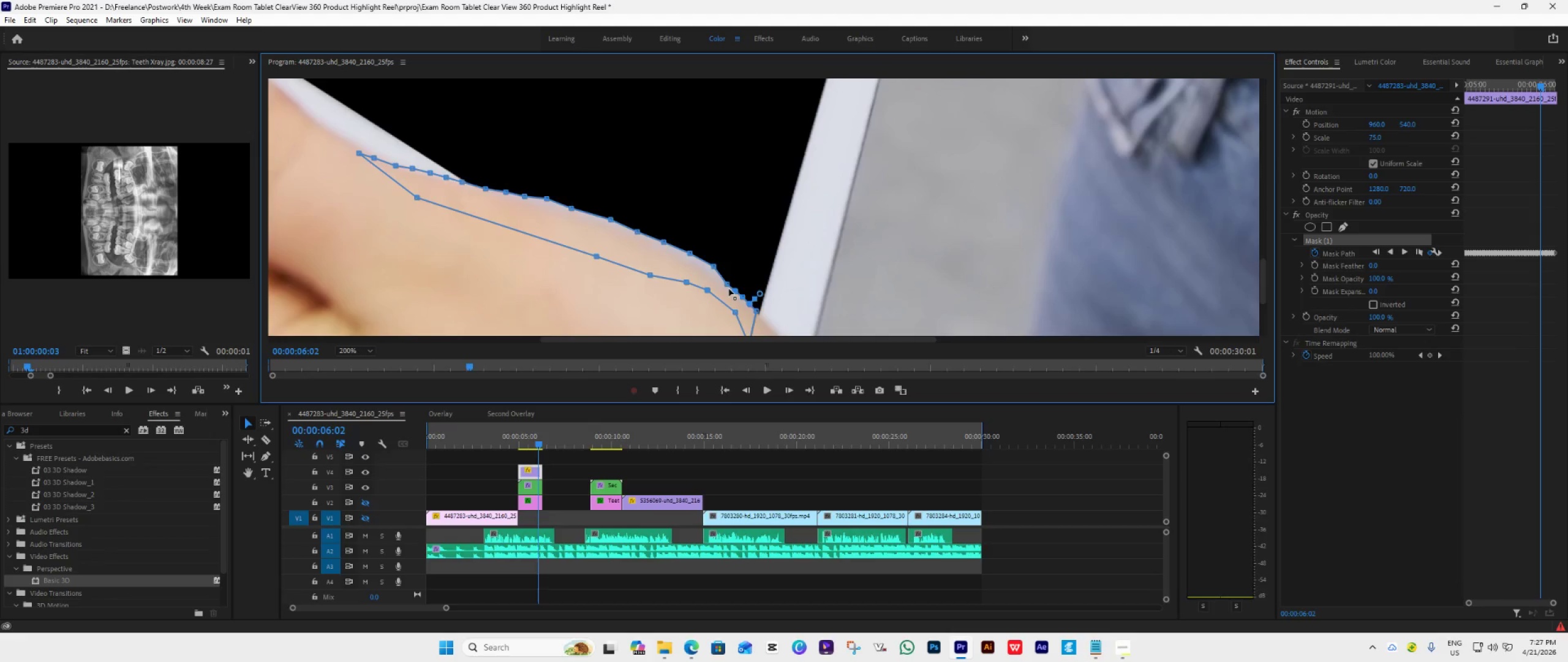 
key(Control+Z)
 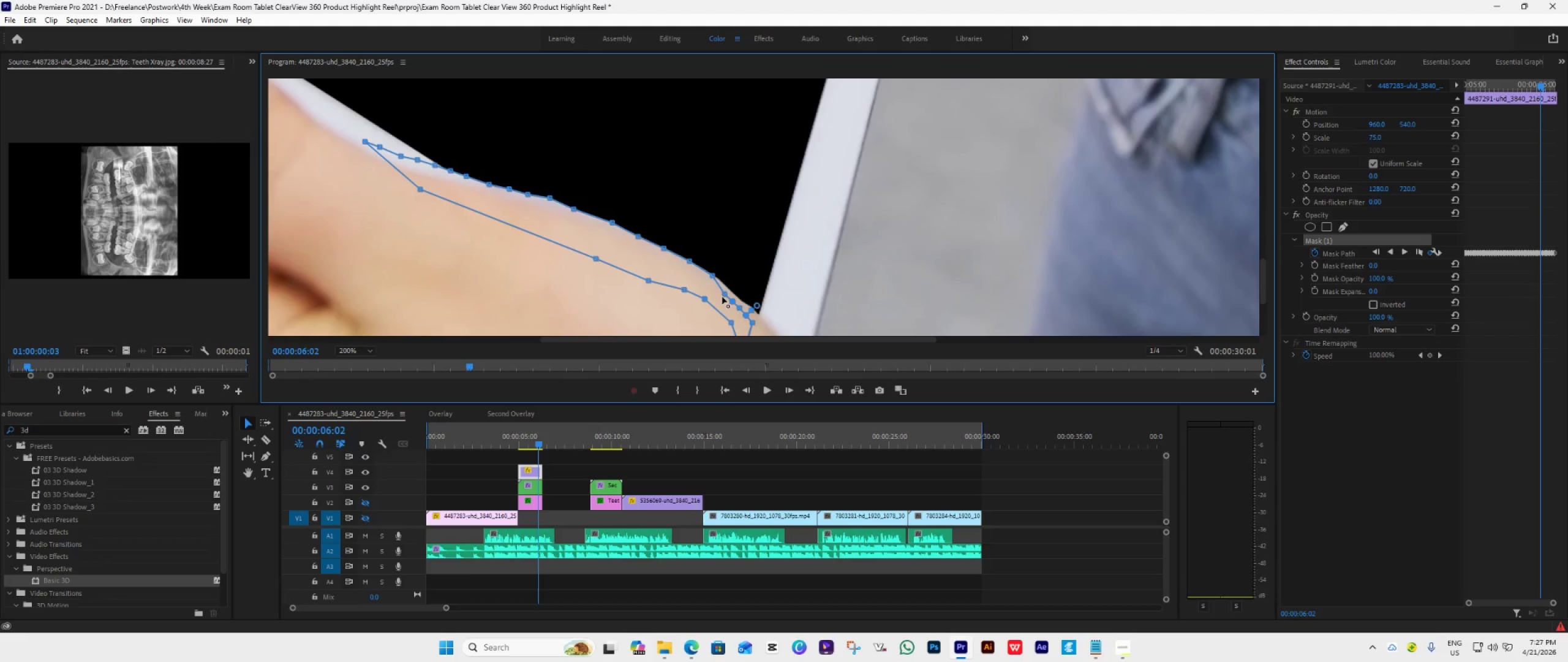 
left_click_drag(start_coordinate=[725, 295], to_coordinate=[726, 287])
 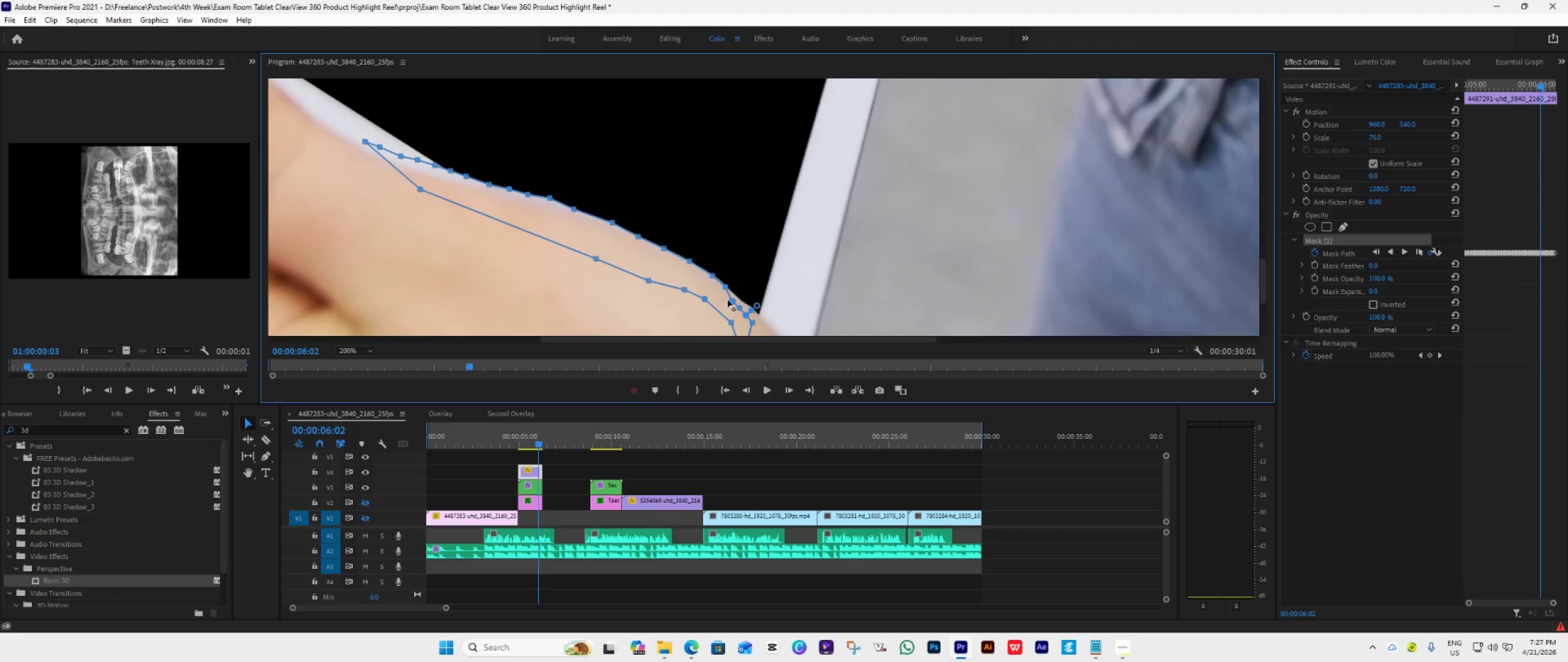 
left_click_drag(start_coordinate=[729, 300], to_coordinate=[736, 297])
 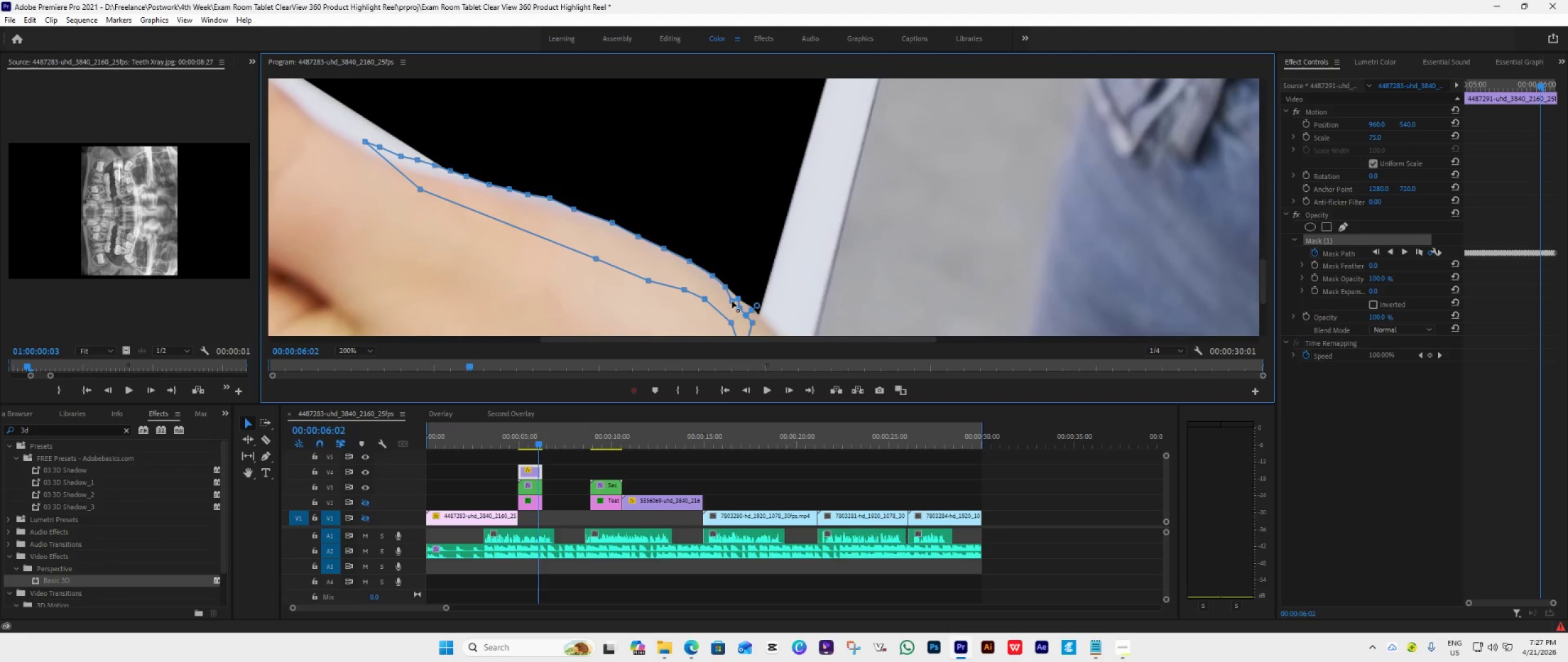 
left_click_drag(start_coordinate=[732, 301], to_coordinate=[734, 295])
 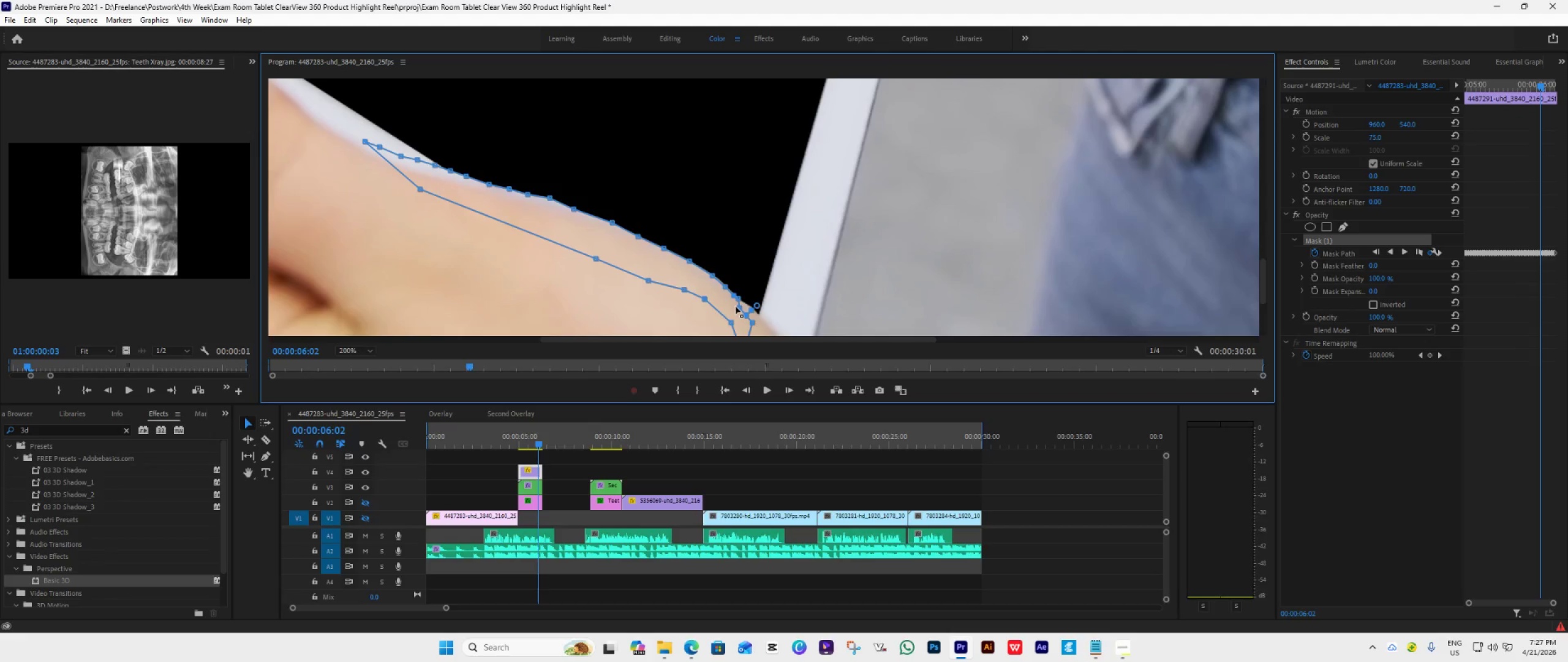 
left_click_drag(start_coordinate=[737, 308], to_coordinate=[747, 306])
 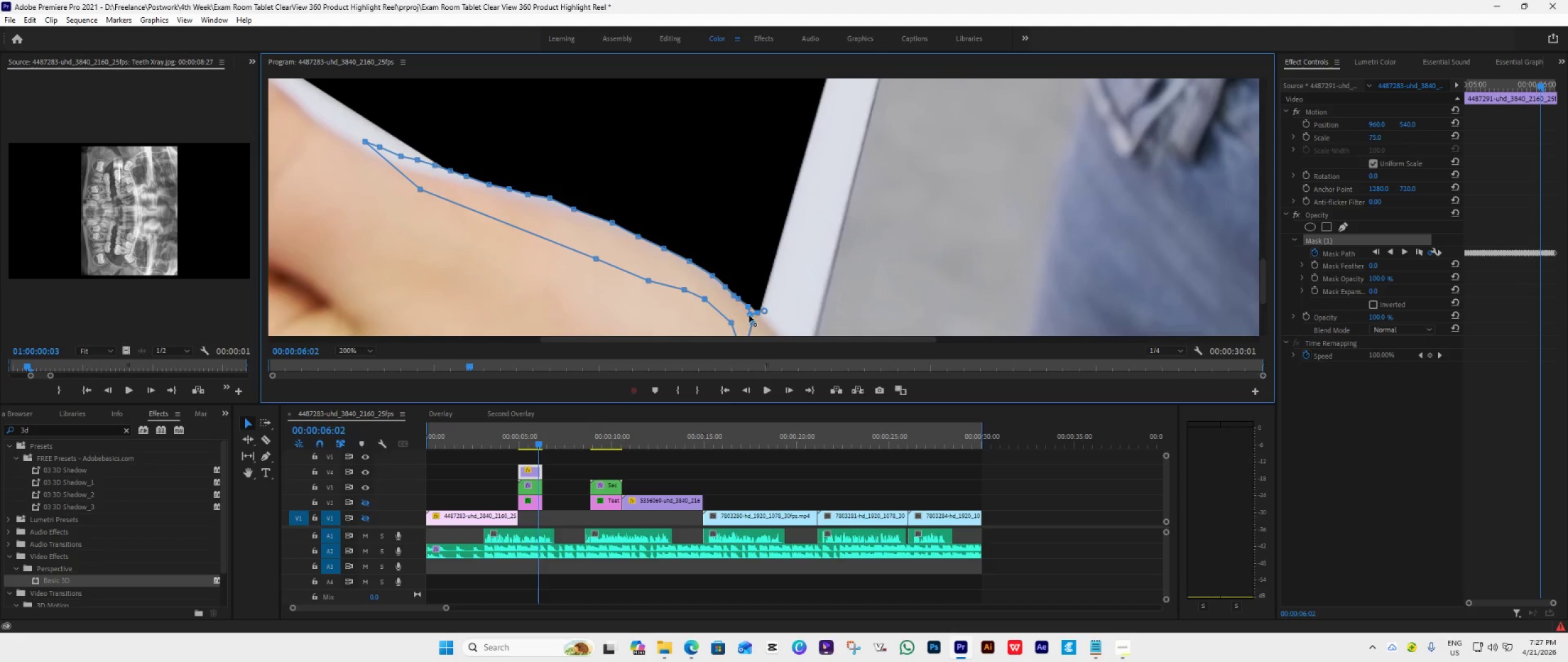 
double_click([749, 315])
 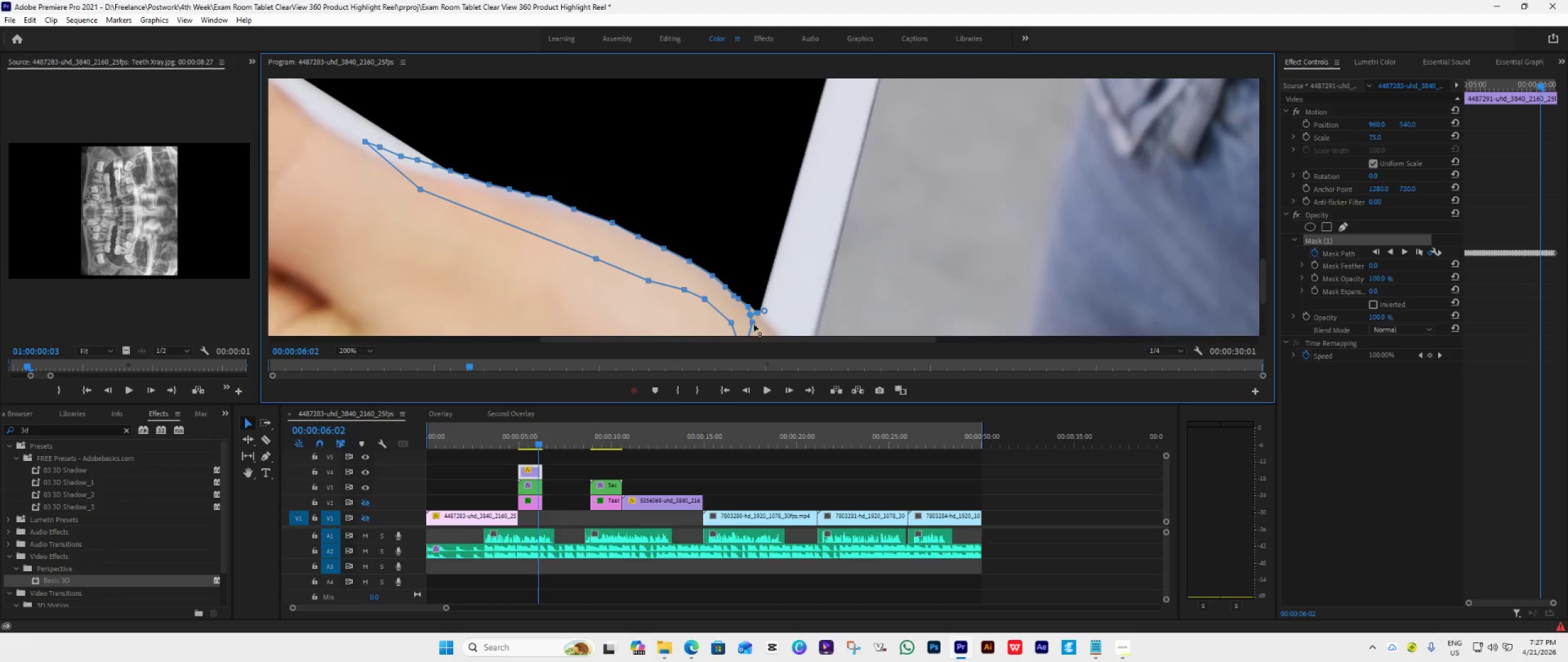 
left_click_drag(start_coordinate=[752, 322], to_coordinate=[757, 312])
 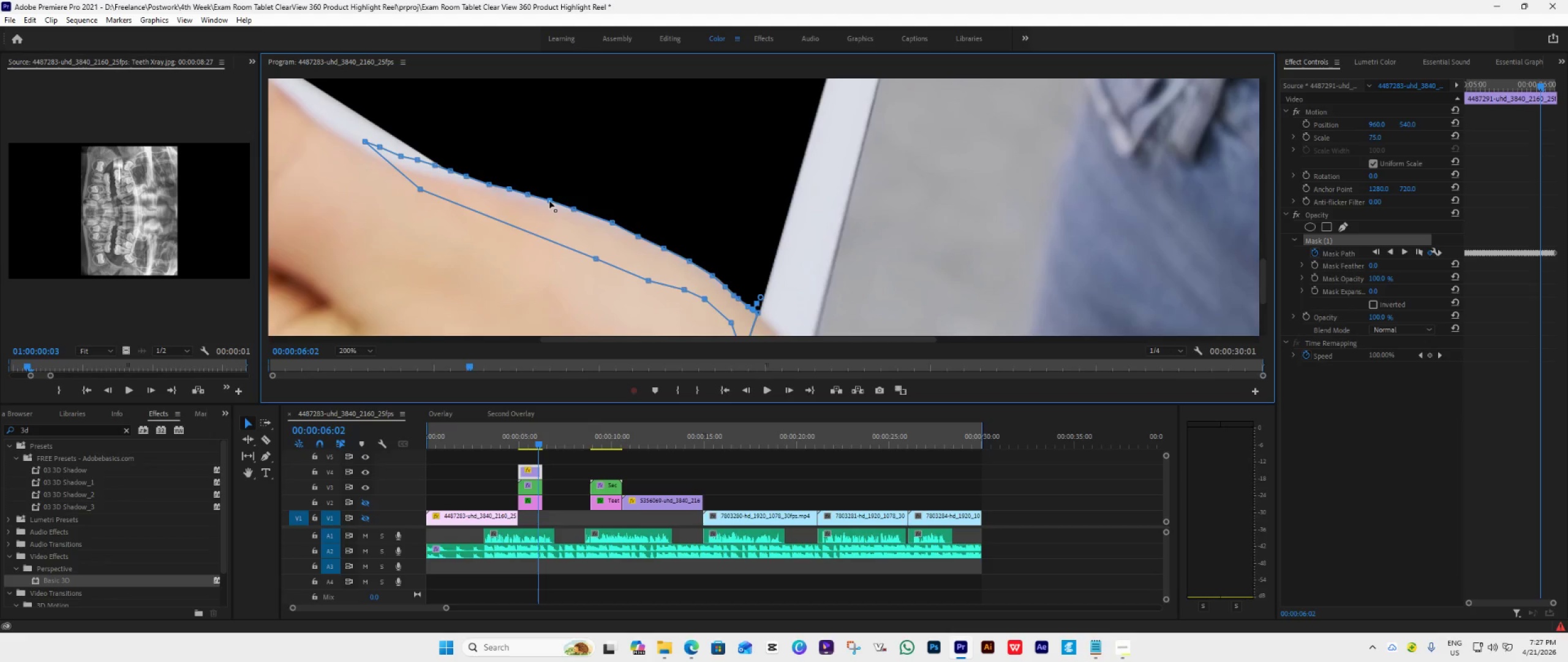 
wait(8.14)
 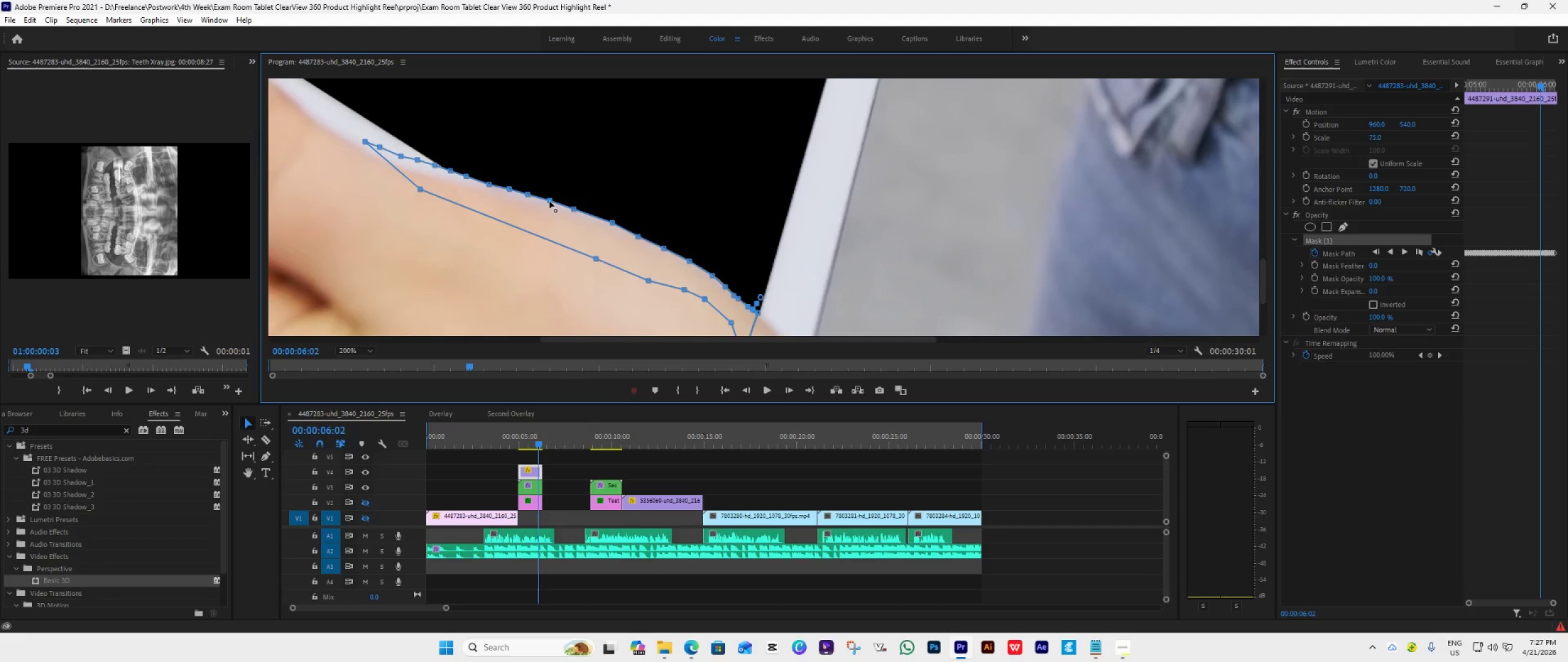 
left_click([744, 394])
 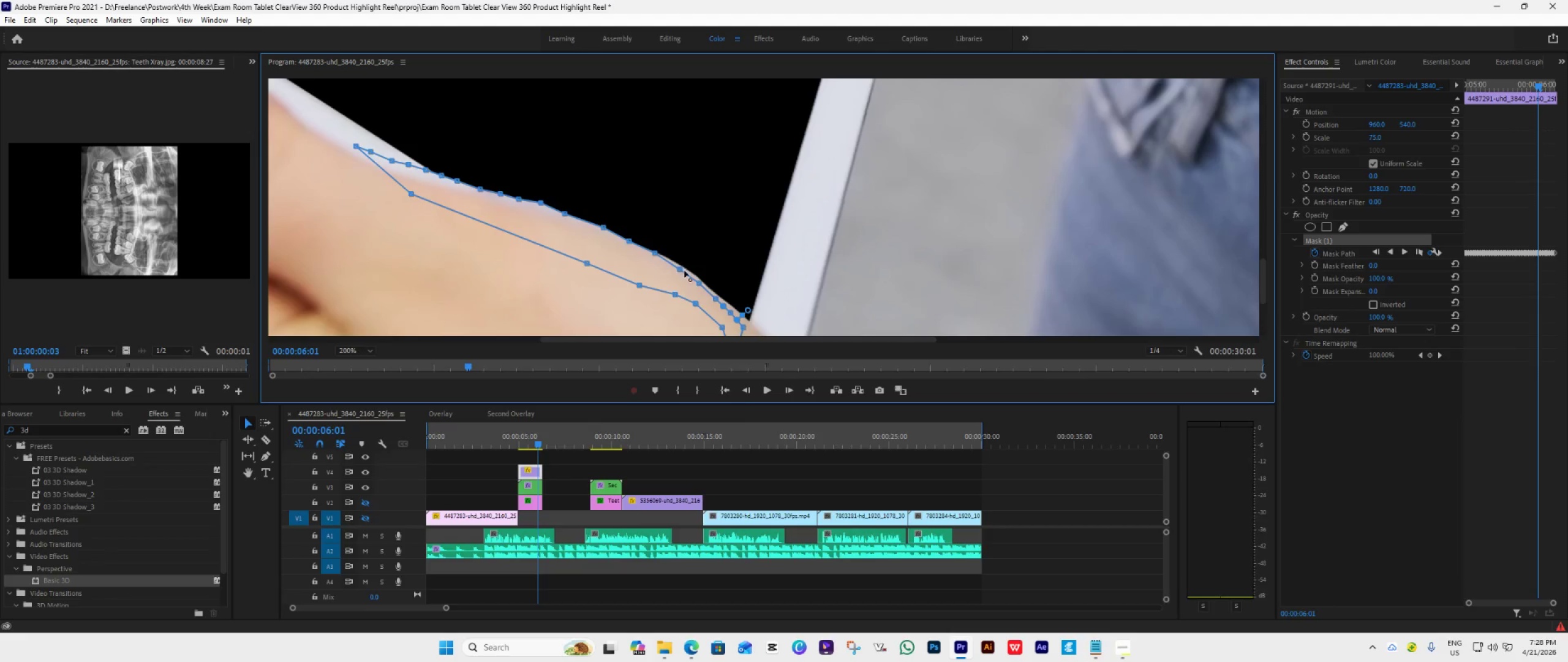 
left_click_drag(start_coordinate=[681, 268], to_coordinate=[682, 264])
 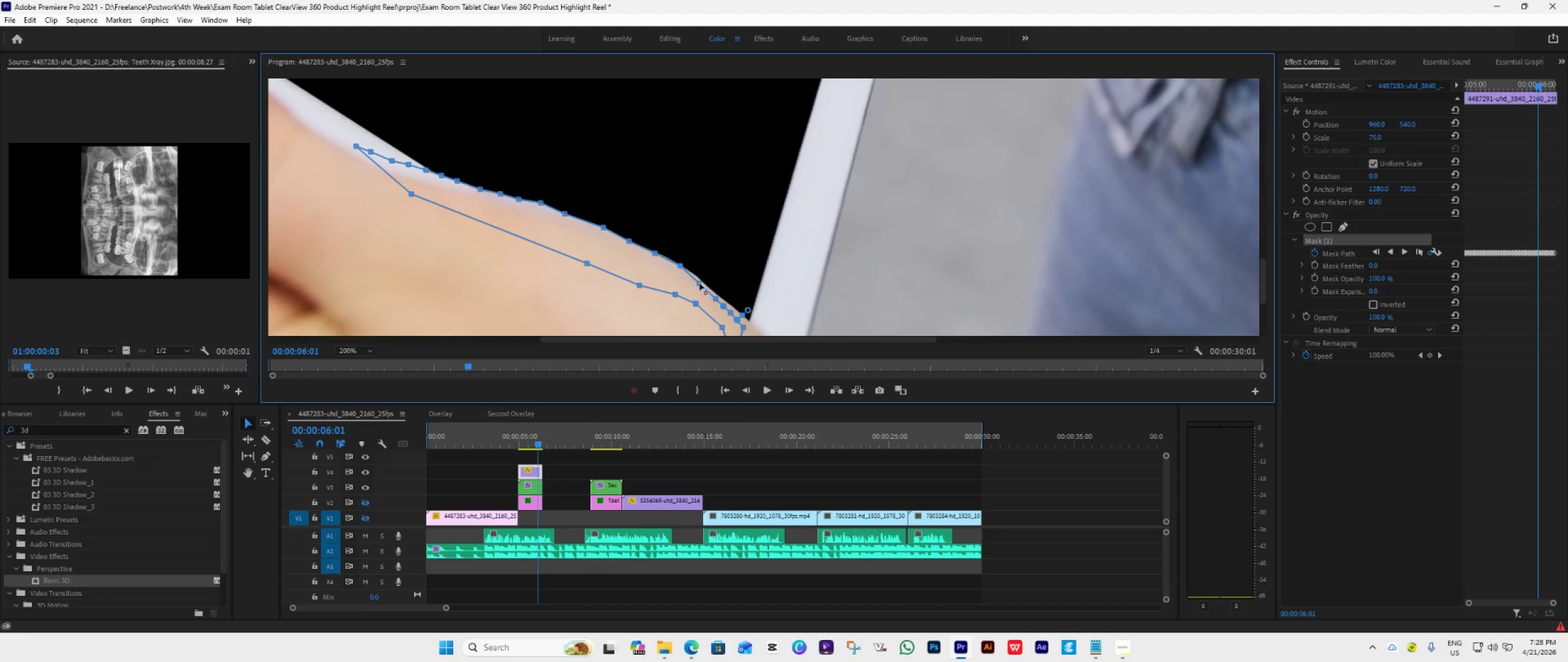 
left_click_drag(start_coordinate=[699, 283], to_coordinate=[701, 280])
 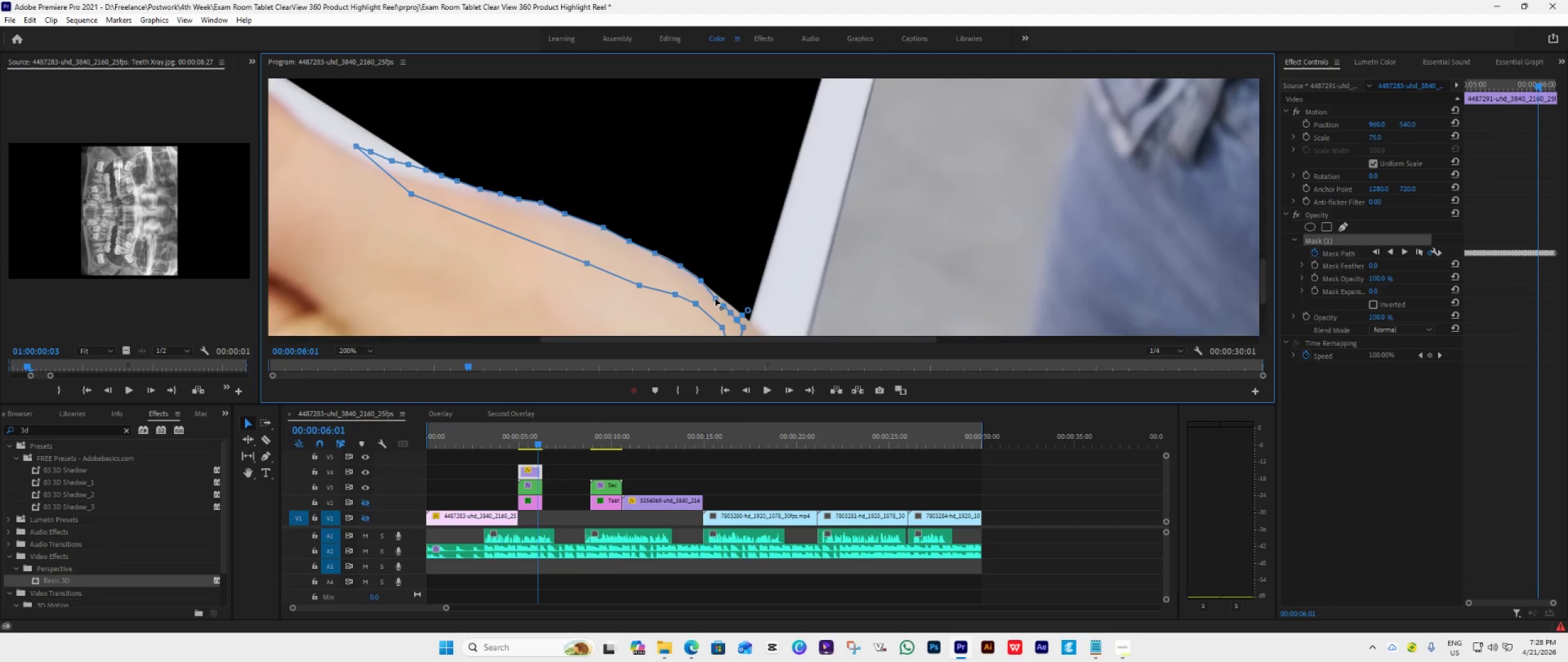 
left_click_drag(start_coordinate=[715, 299], to_coordinate=[715, 293])
 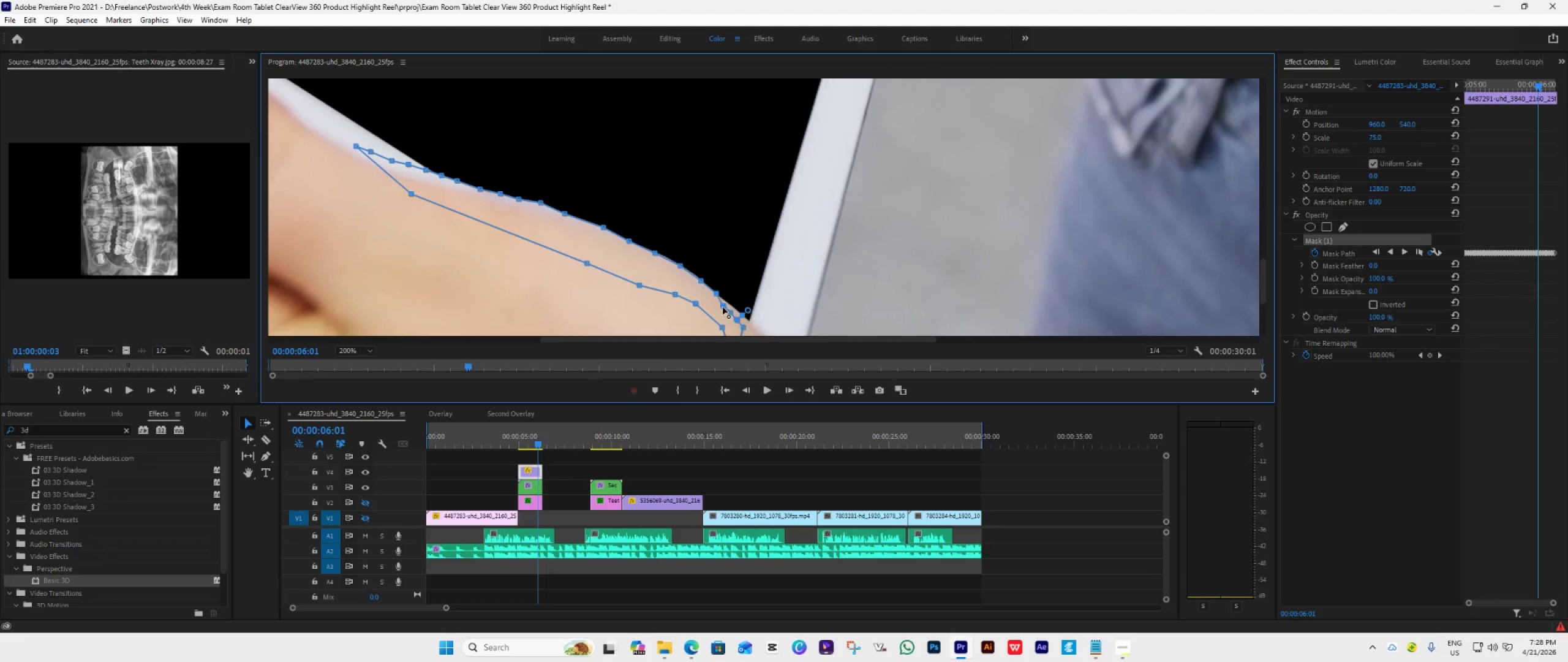 
left_click_drag(start_coordinate=[723, 307], to_coordinate=[733, 305])
 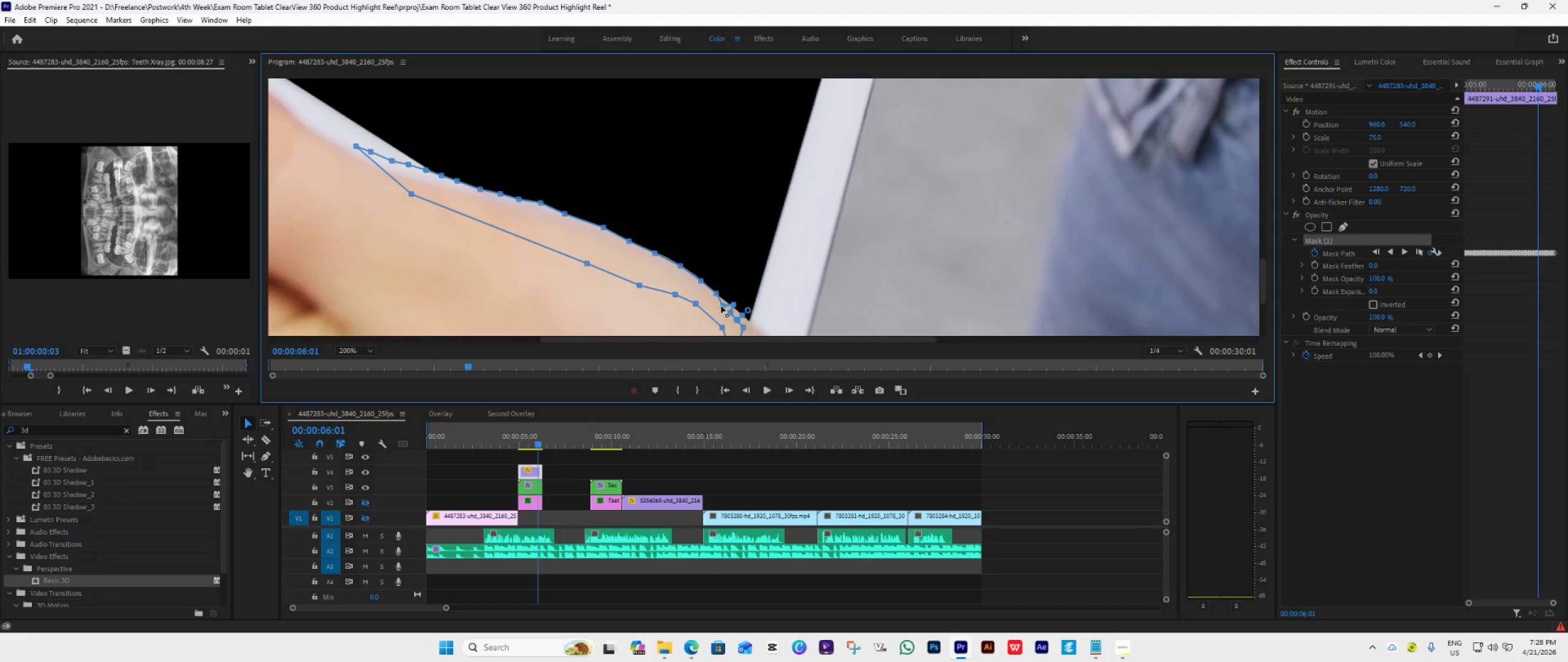 
left_click_drag(start_coordinate=[720, 305], to_coordinate=[723, 299])
 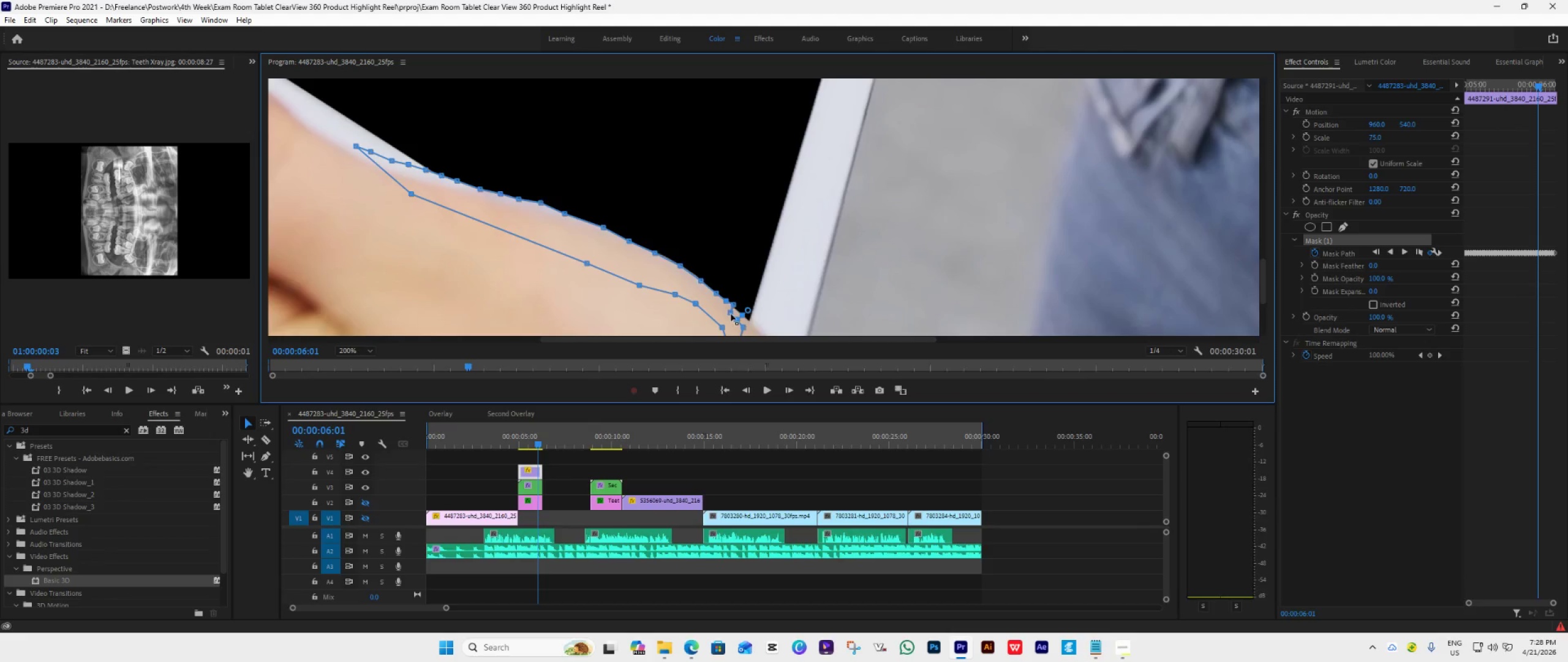 
left_click_drag(start_coordinate=[730, 313], to_coordinate=[743, 314])
 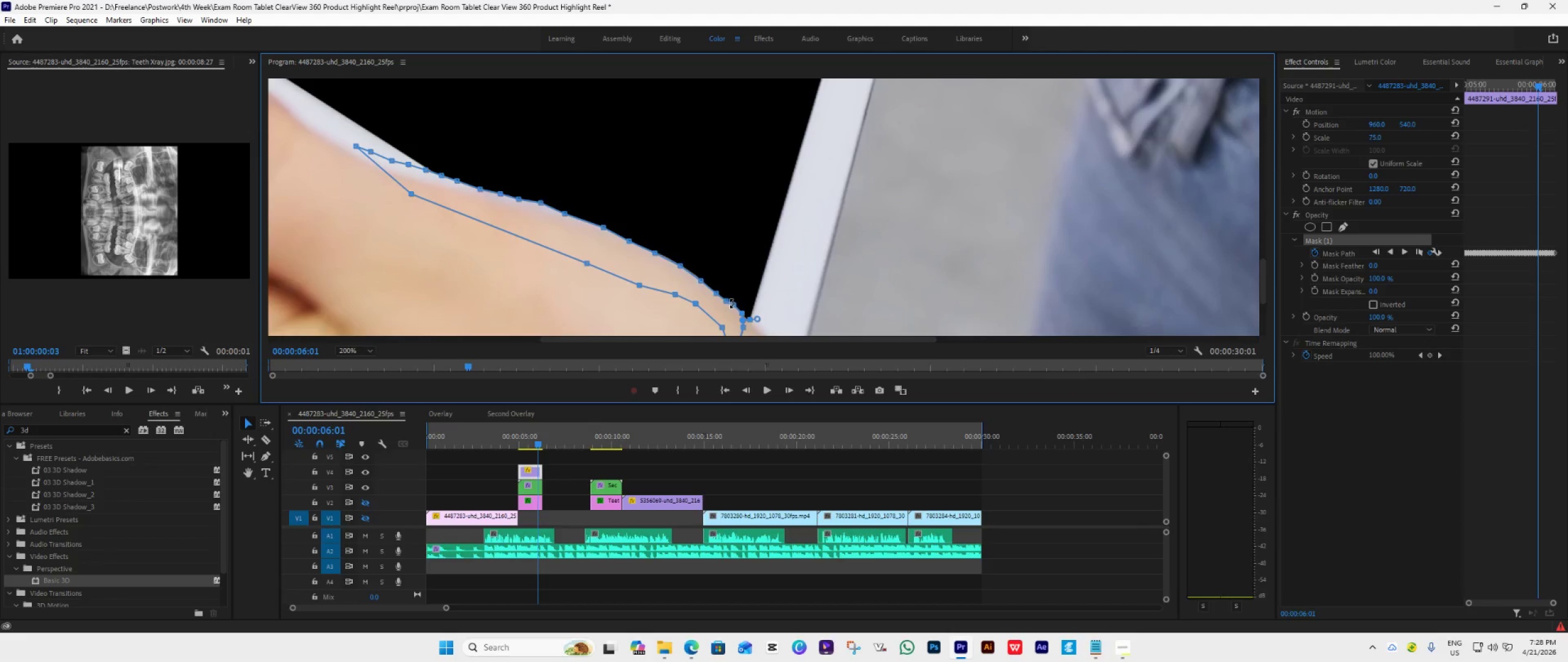 
left_click_drag(start_coordinate=[734, 305], to_coordinate=[735, 309])
 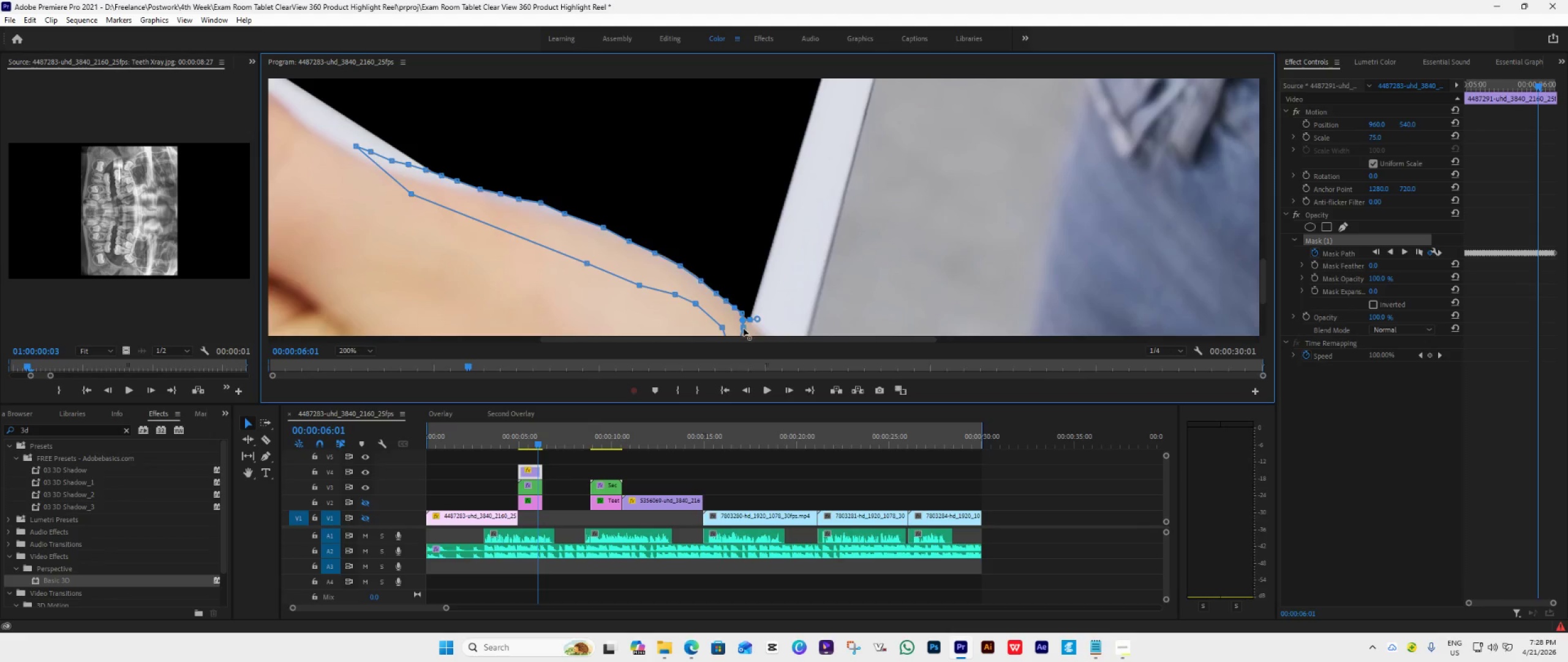 
left_click_drag(start_coordinate=[743, 329], to_coordinate=[750, 322])
 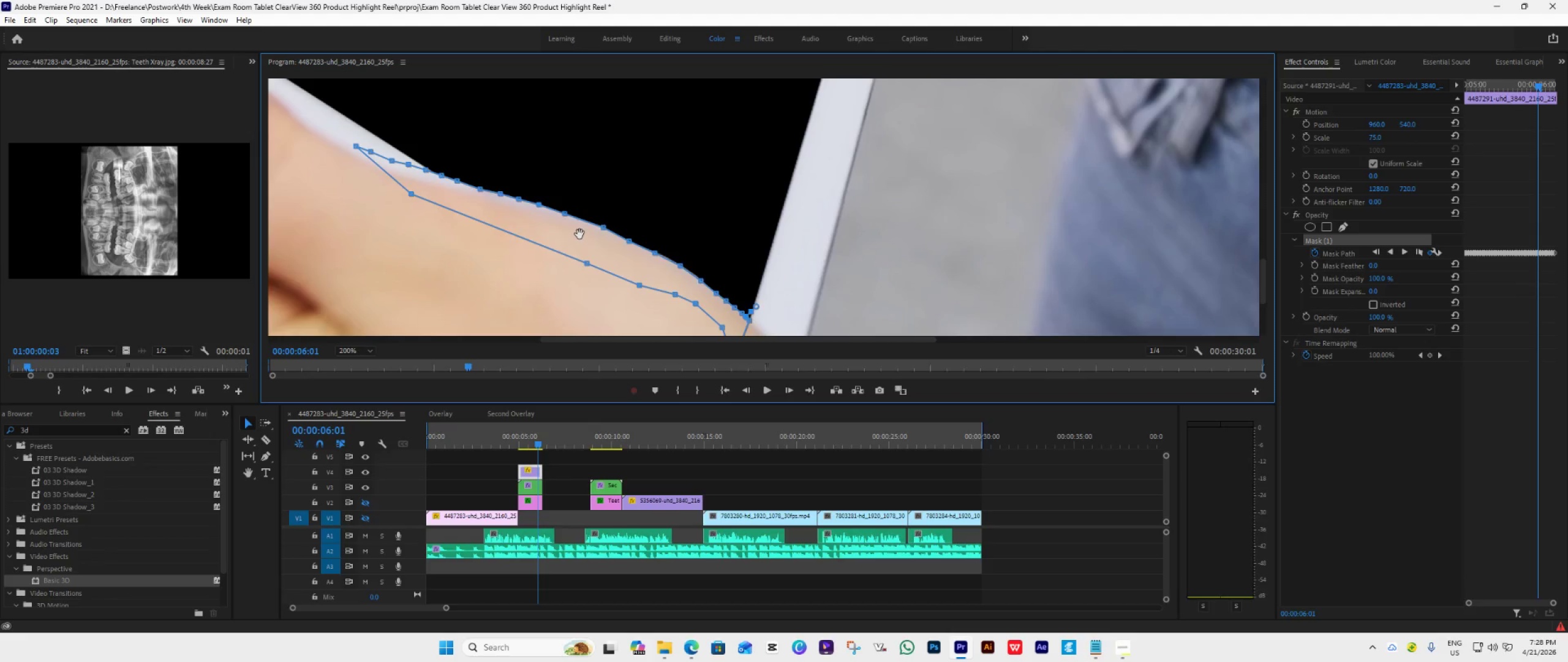 
wait(5.51)
 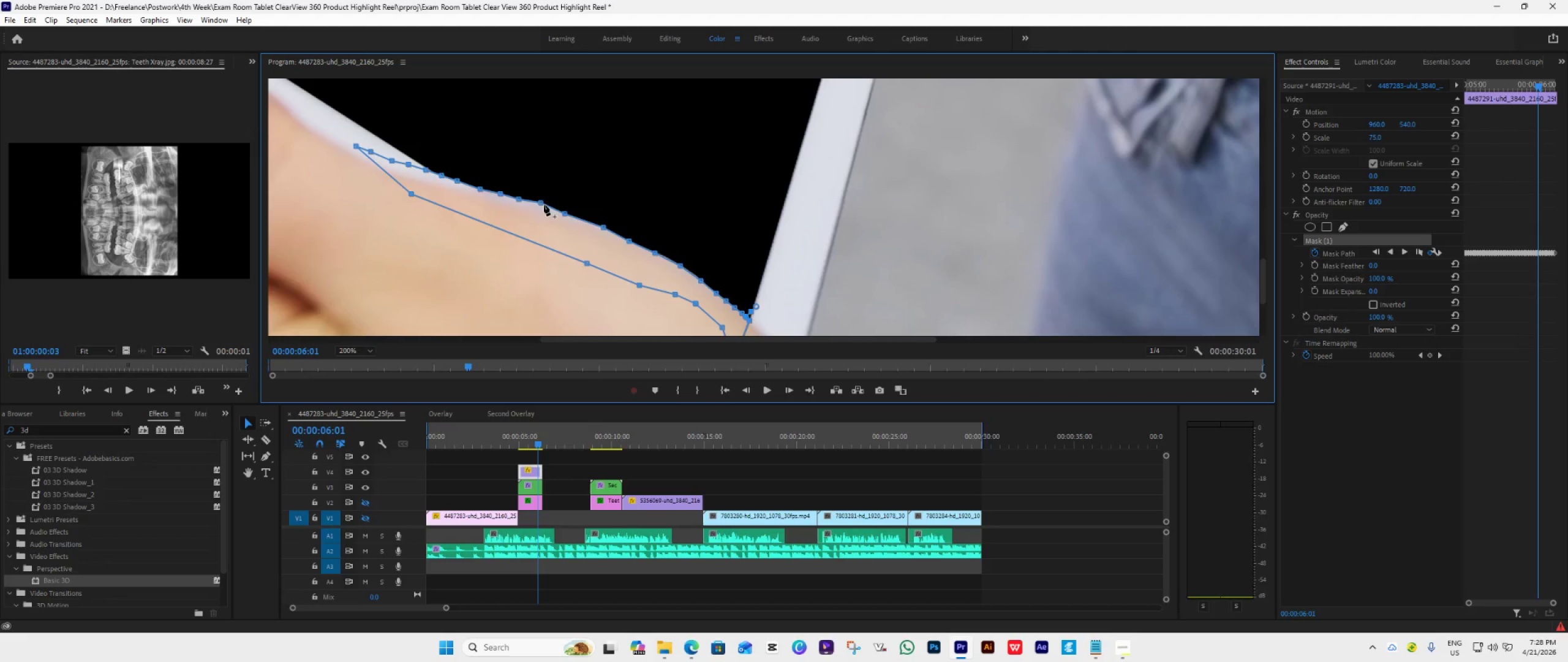 
left_click([747, 390])
 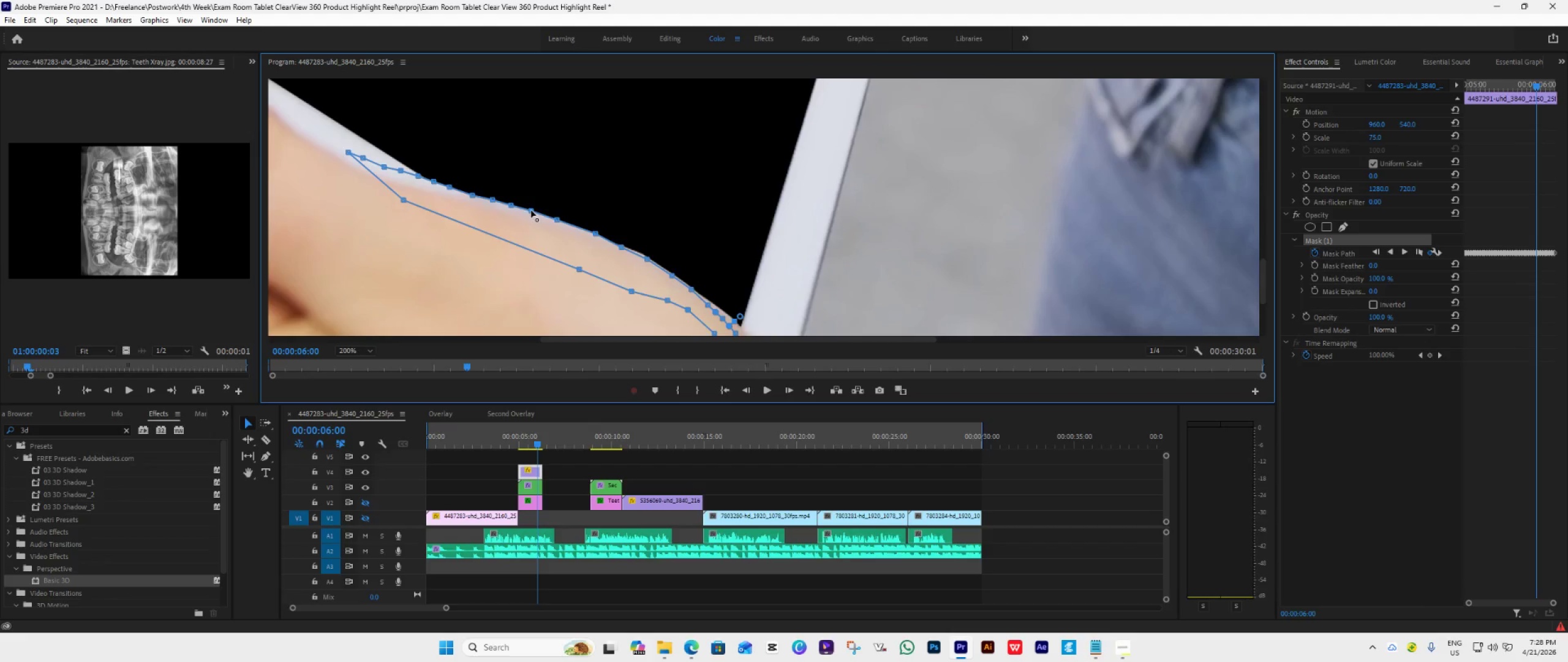 
wait(5.39)
 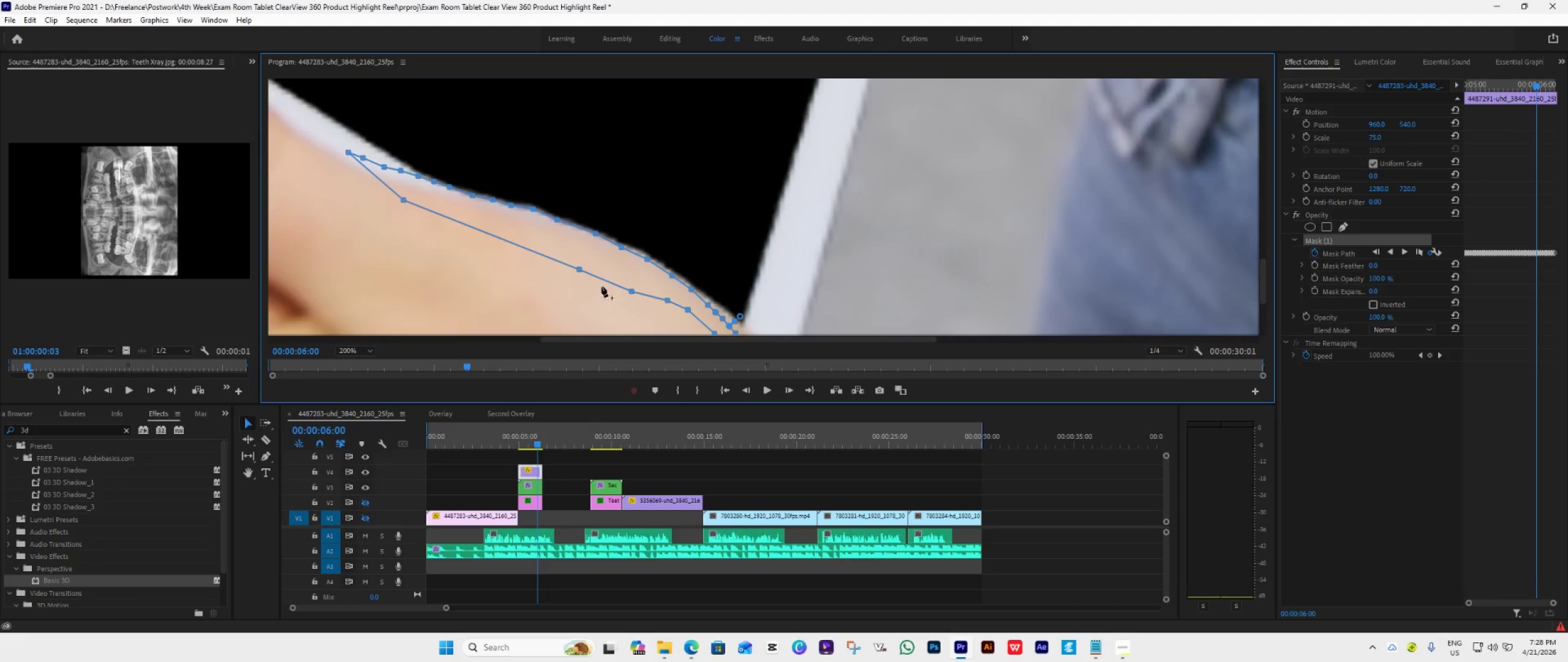 
left_click_drag(start_coordinate=[646, 257], to_coordinate=[644, 253])
 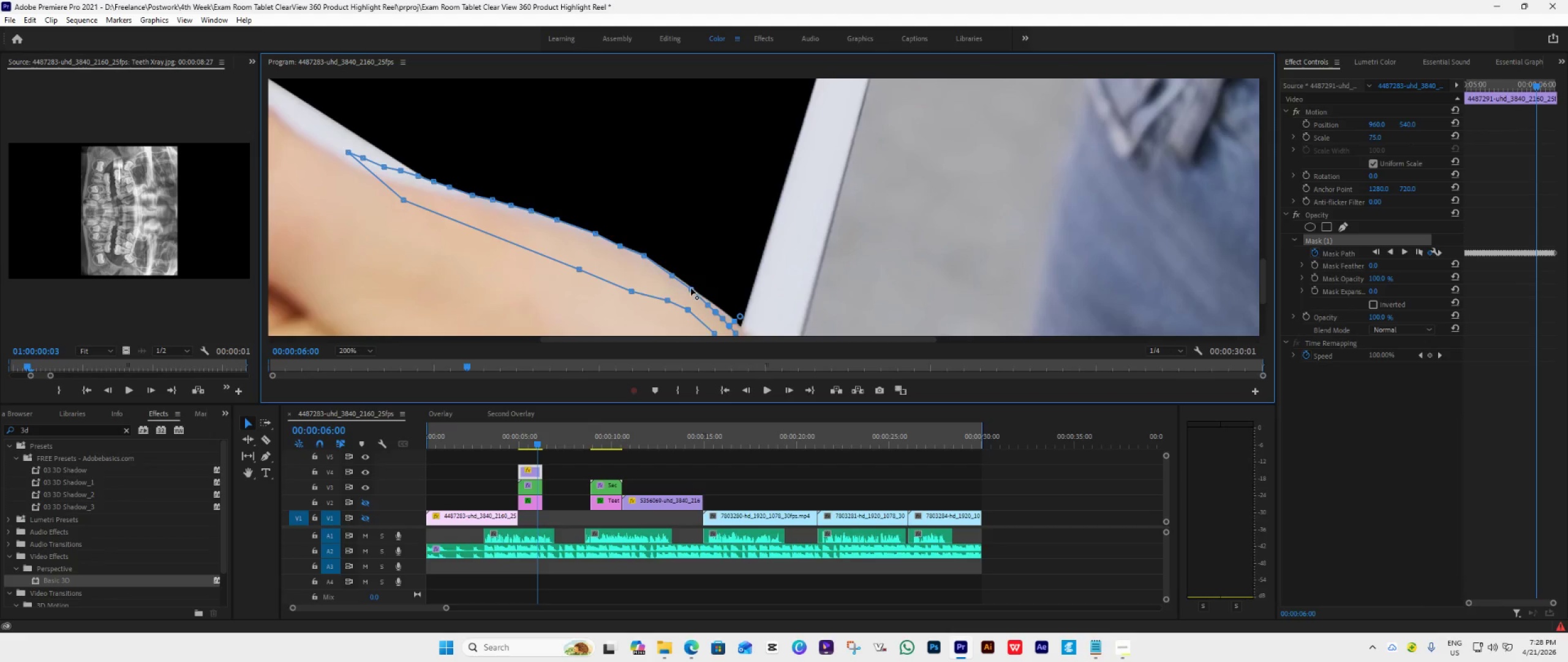 
wait(9.66)
 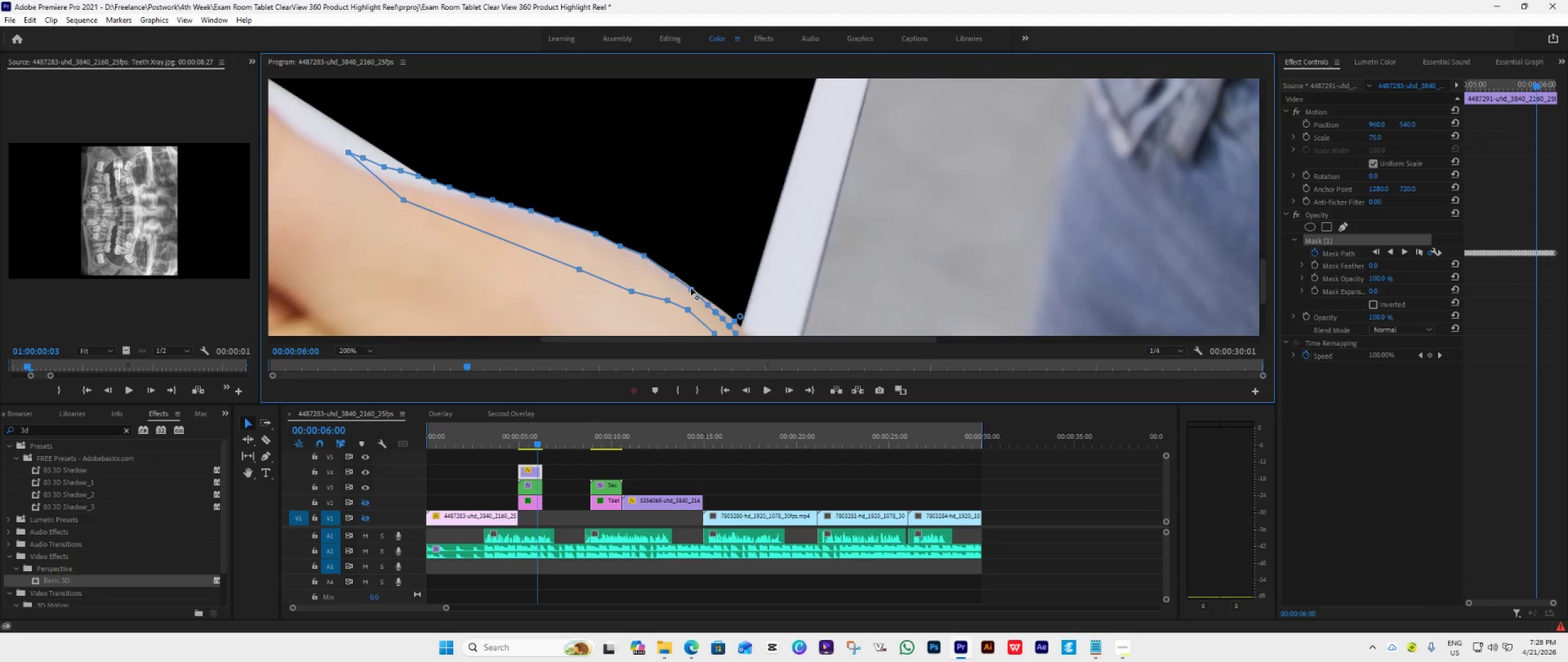 
left_click_drag(start_coordinate=[706, 304], to_coordinate=[712, 300])
 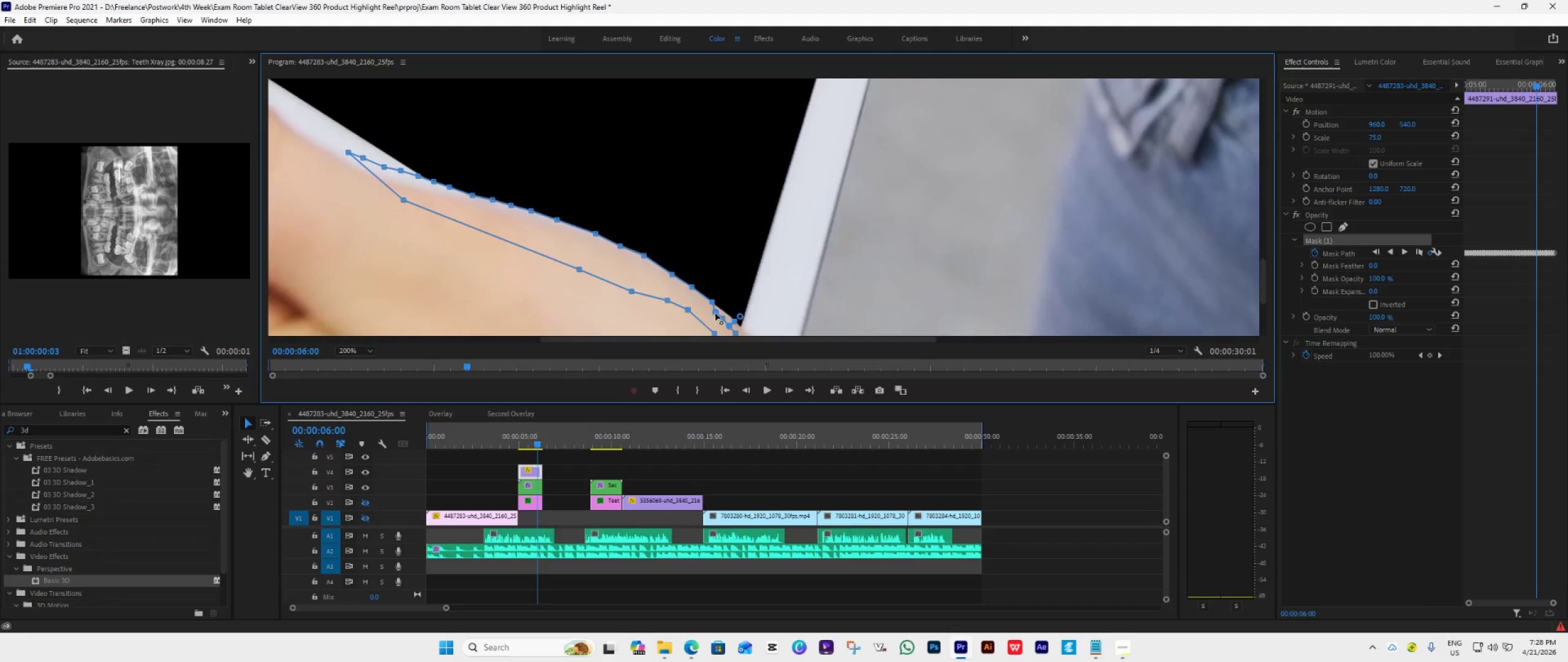 
left_click_drag(start_coordinate=[715, 313], to_coordinate=[725, 313])
 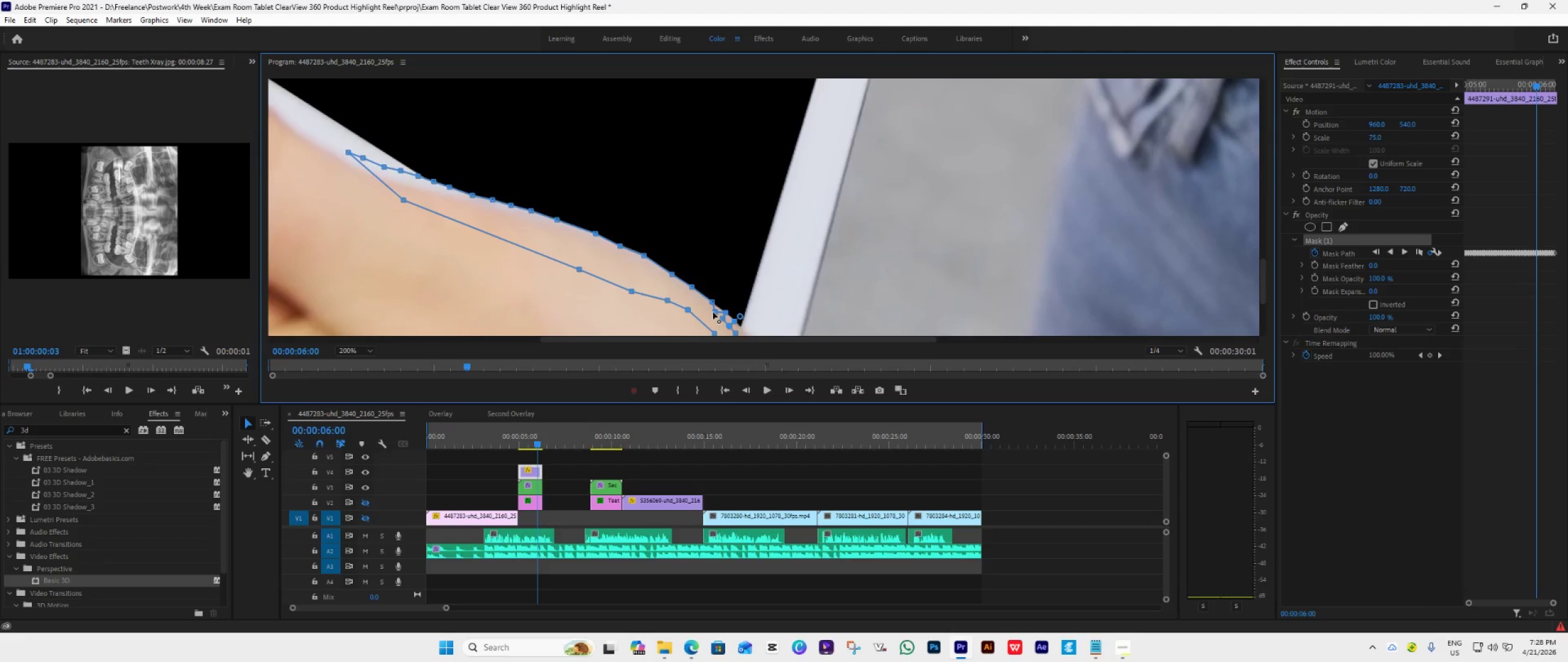 
left_click_drag(start_coordinate=[713, 312], to_coordinate=[717, 308])
 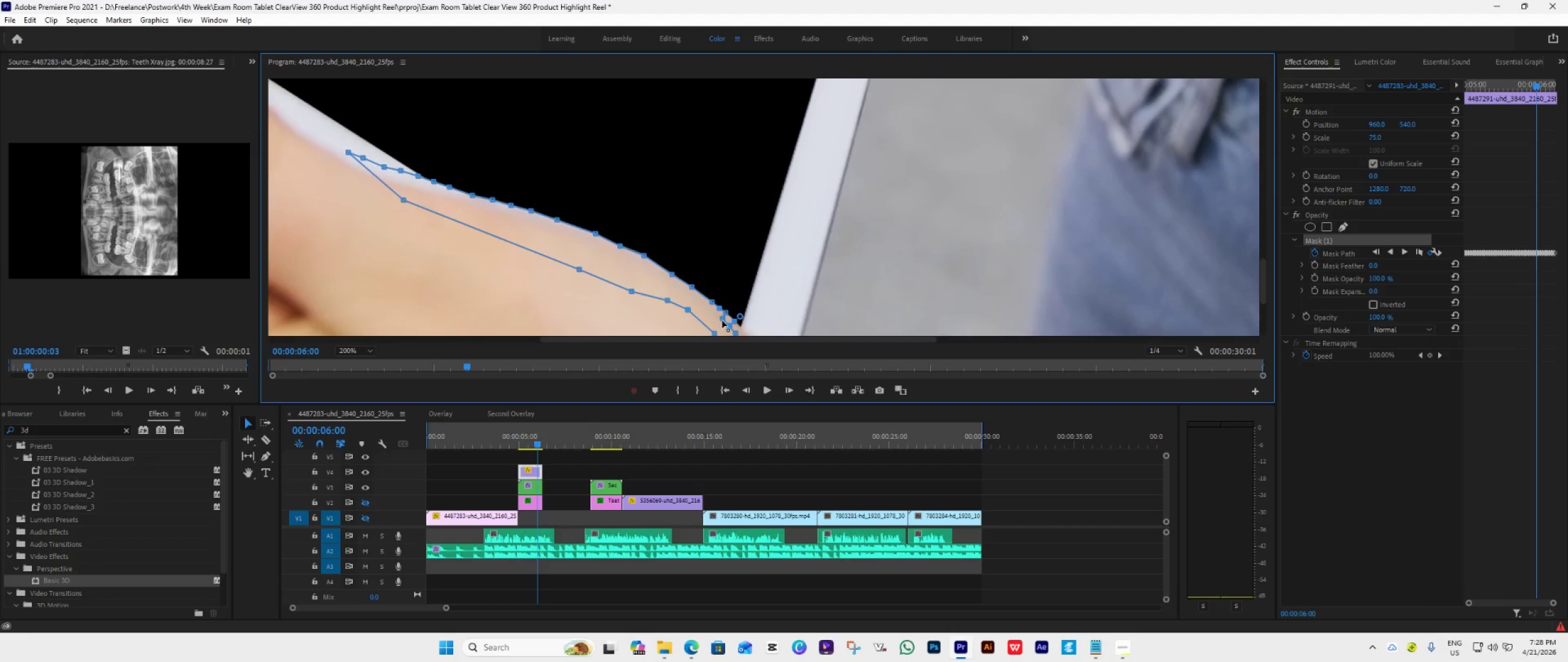 
left_click_drag(start_coordinate=[722, 321], to_coordinate=[731, 318])
 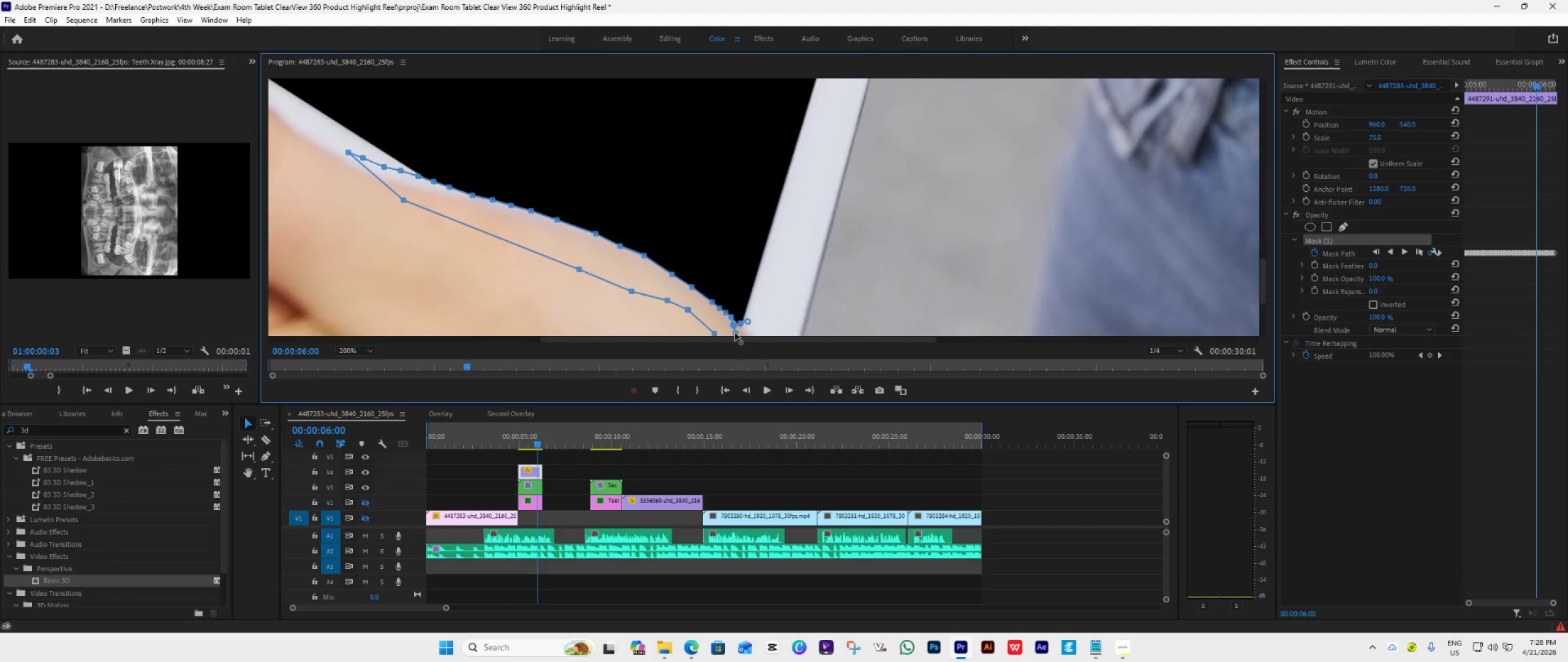 
left_click_drag(start_coordinate=[735, 333], to_coordinate=[742, 326])
 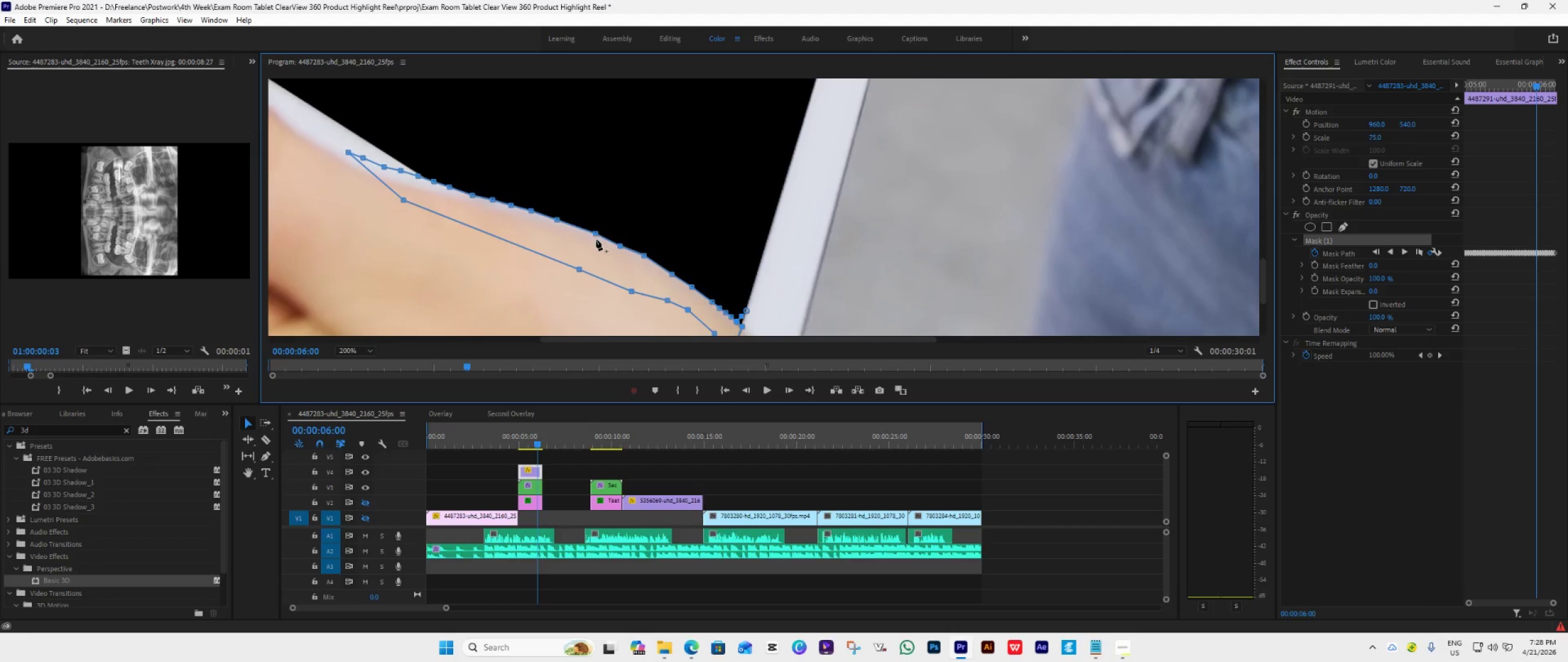 
left_click_drag(start_coordinate=[596, 232], to_coordinate=[591, 232])
 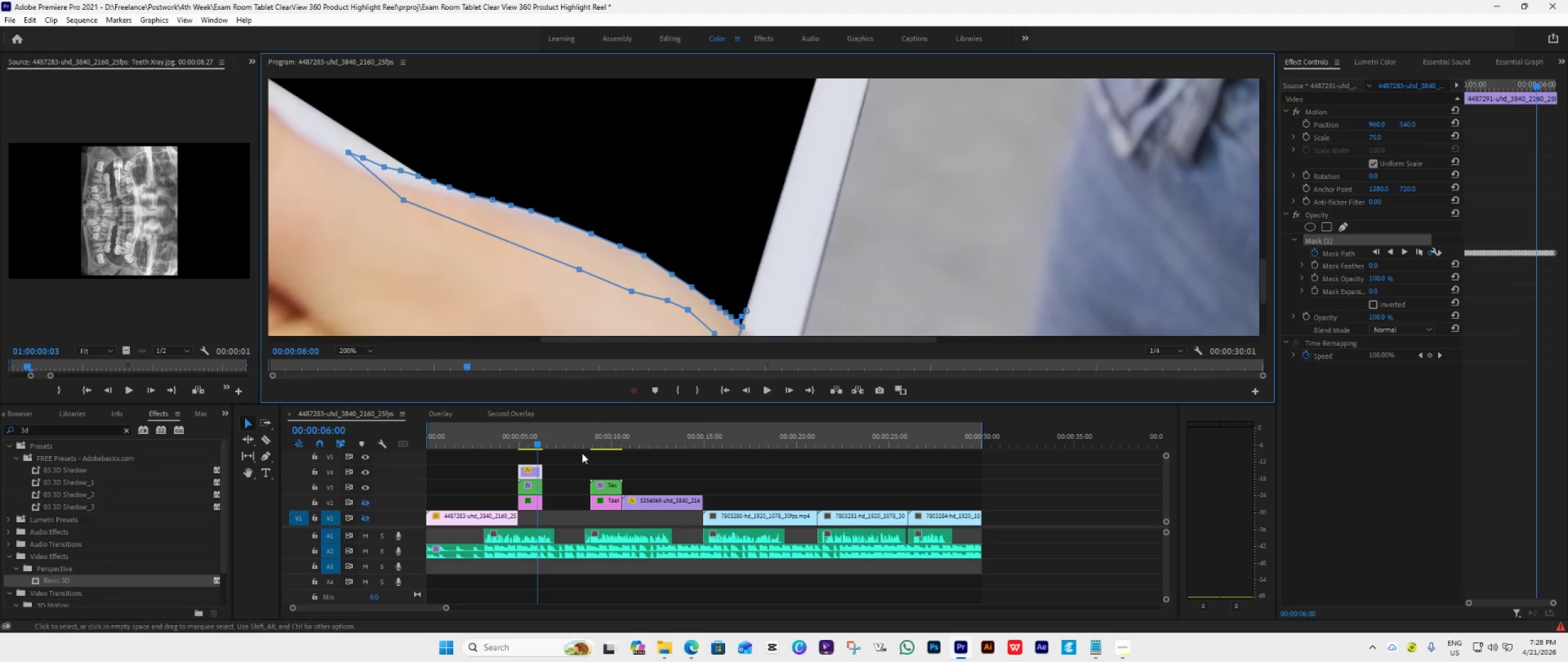 
left_click_drag(start_coordinate=[538, 439], to_coordinate=[531, 449])
 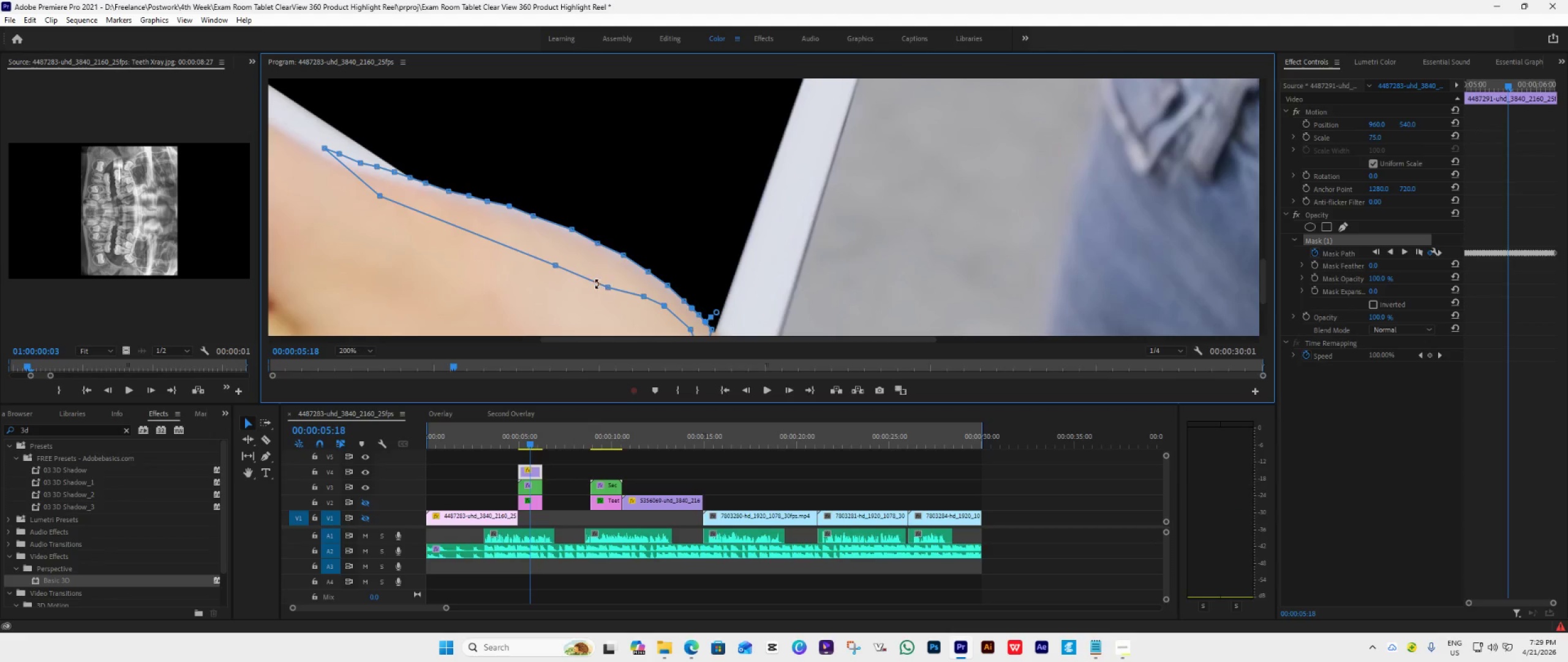 
wait(7.22)
 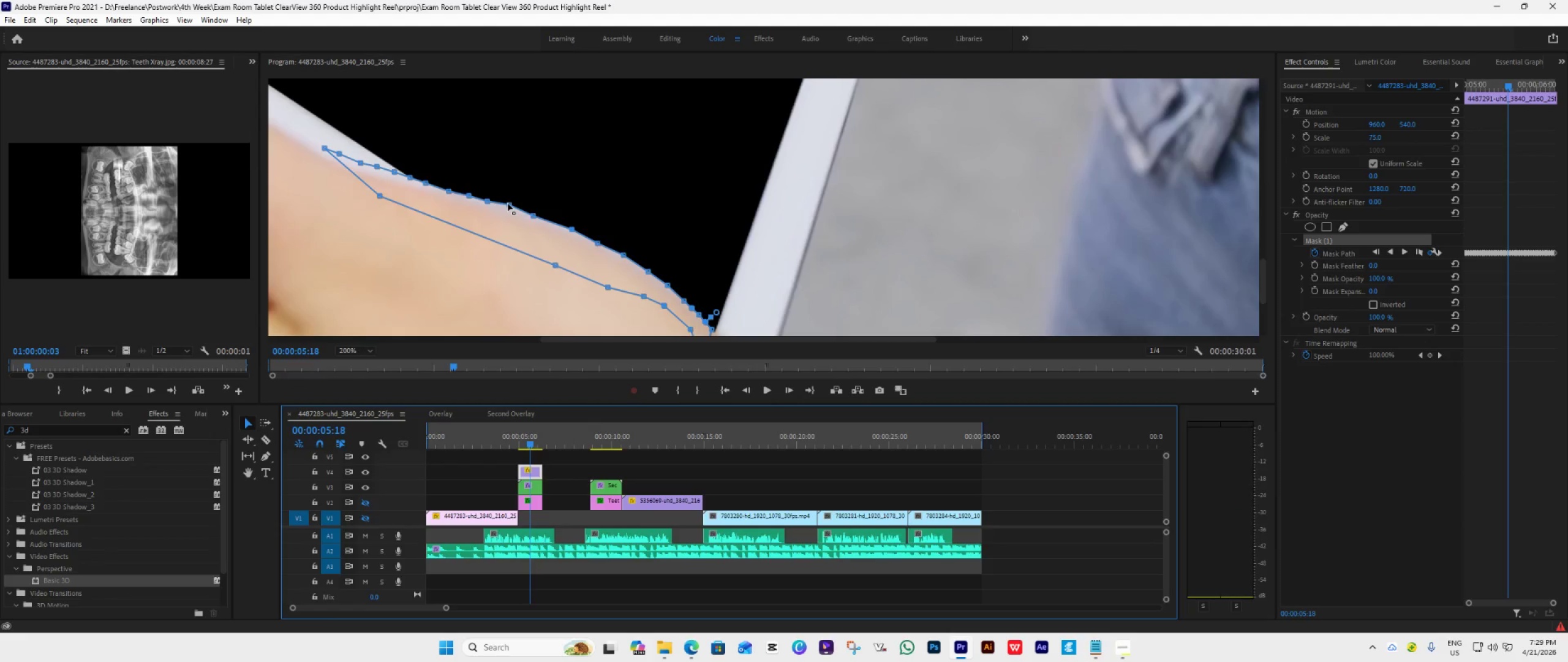 
left_click([370, 504])
 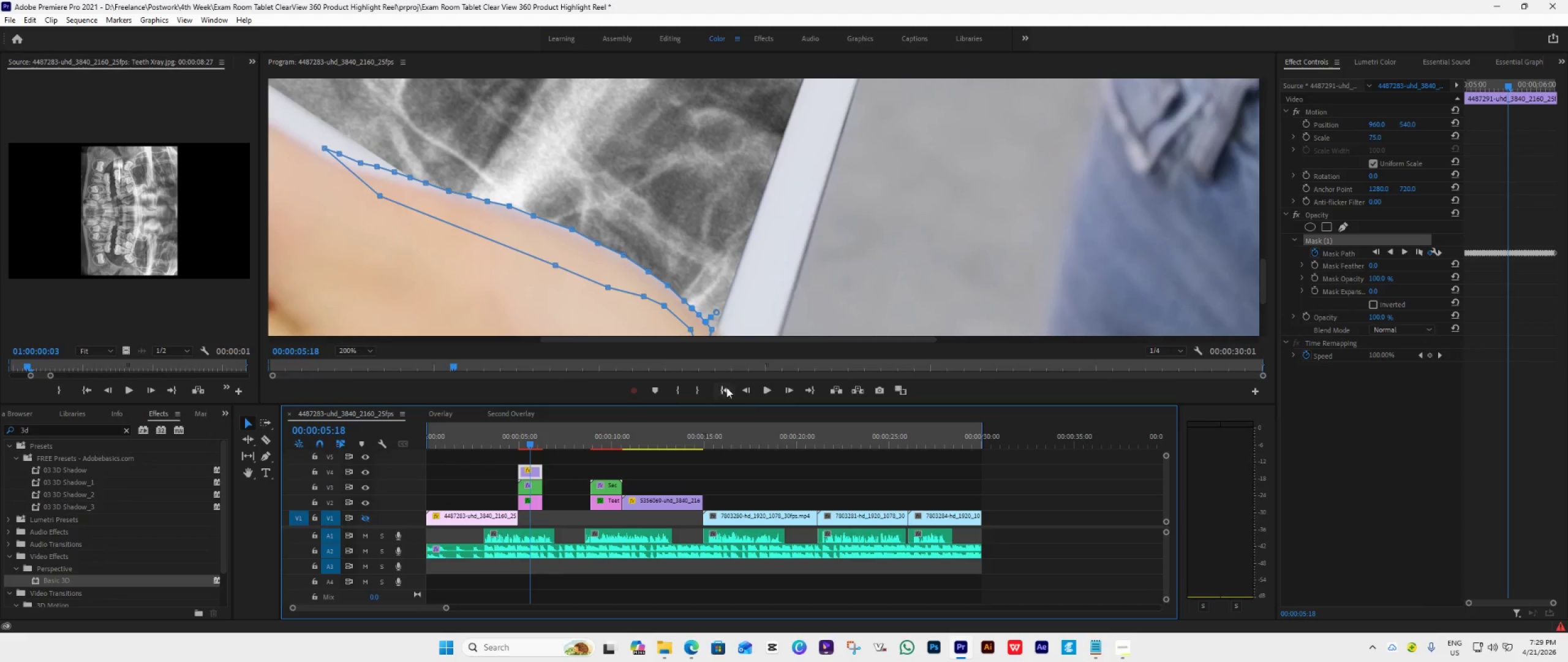 
left_click([364, 349])
 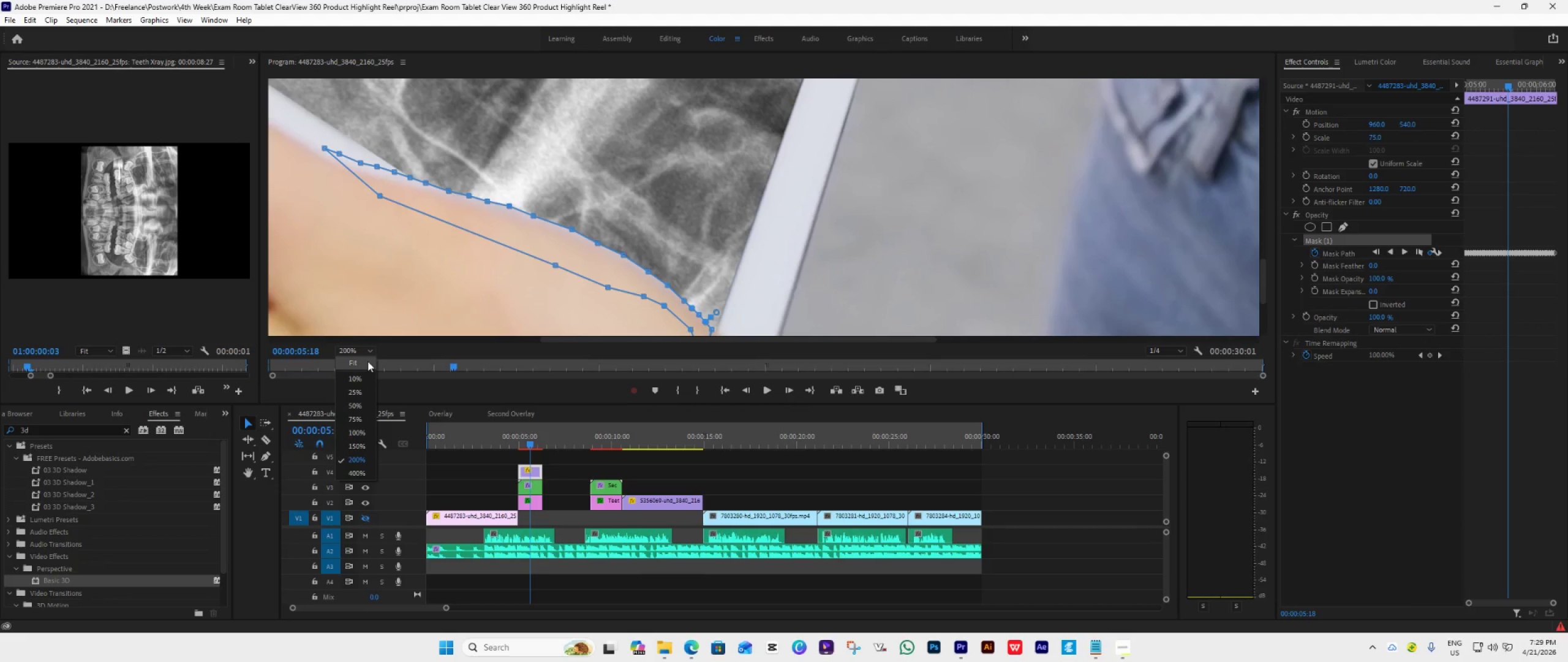 
left_click([368, 361])
 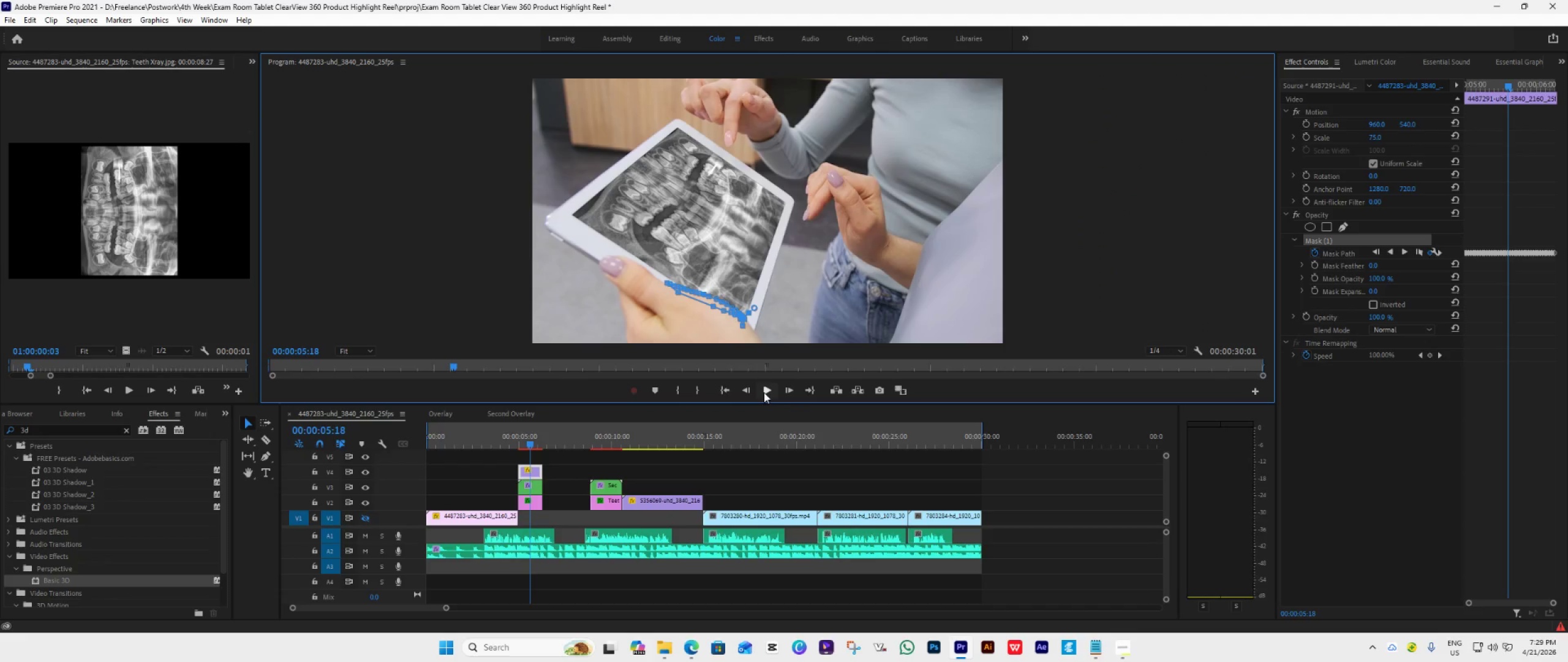 
left_click([764, 392])
 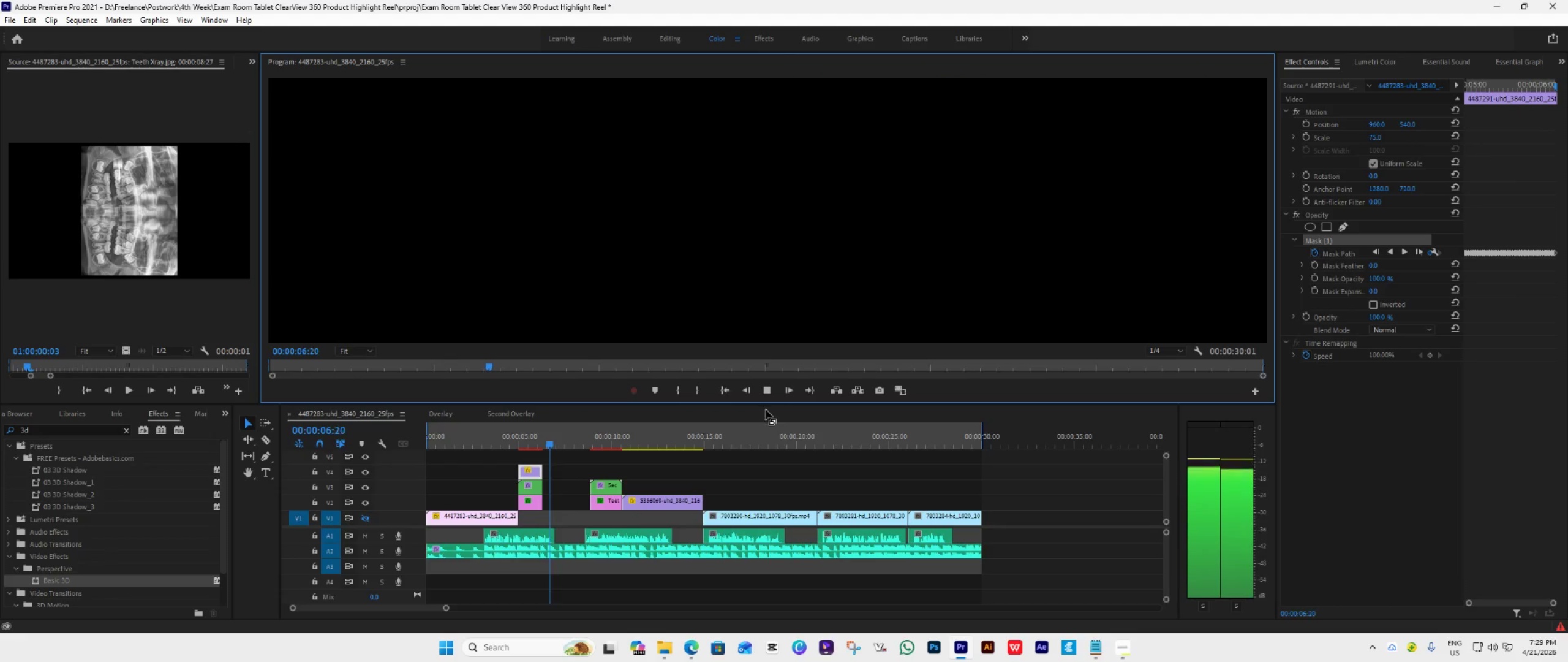 
left_click([768, 390])
 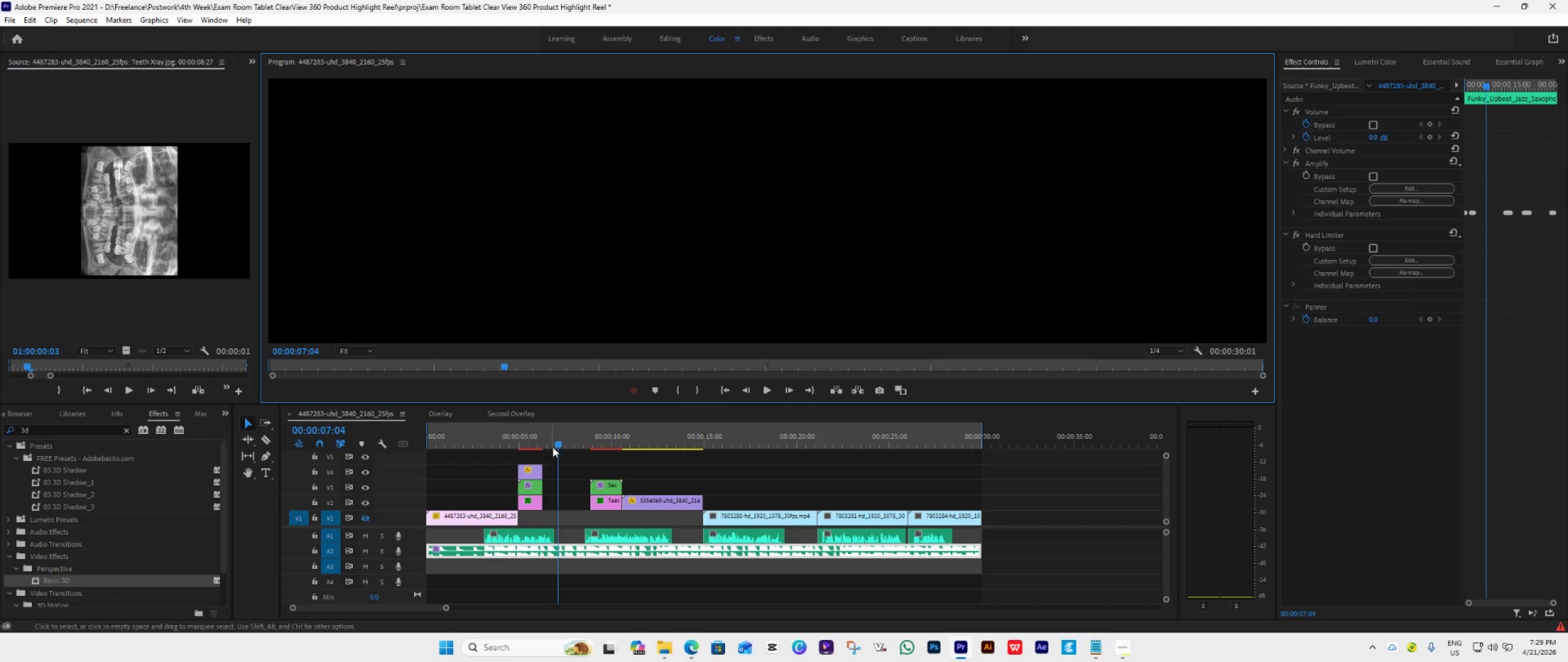 
left_click_drag(start_coordinate=[556, 440], to_coordinate=[527, 451])
 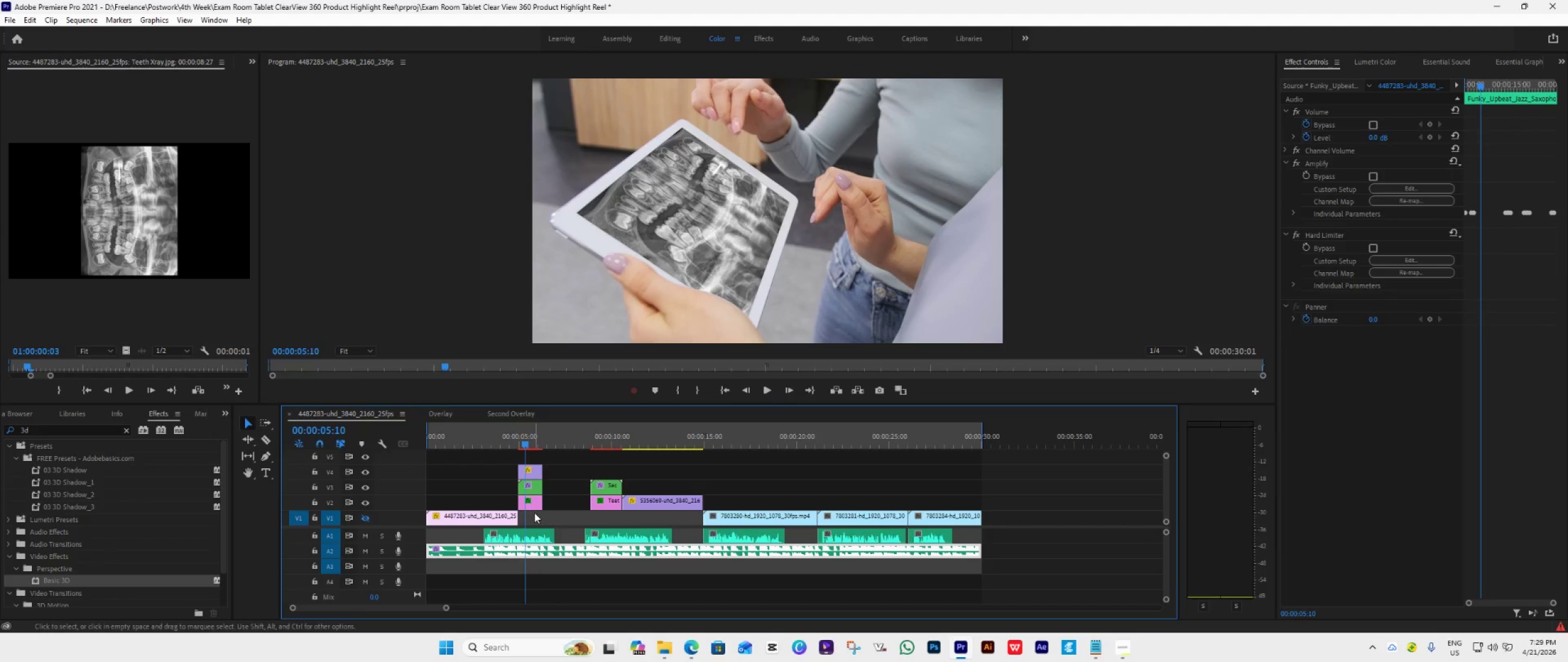 
double_click([533, 505])
 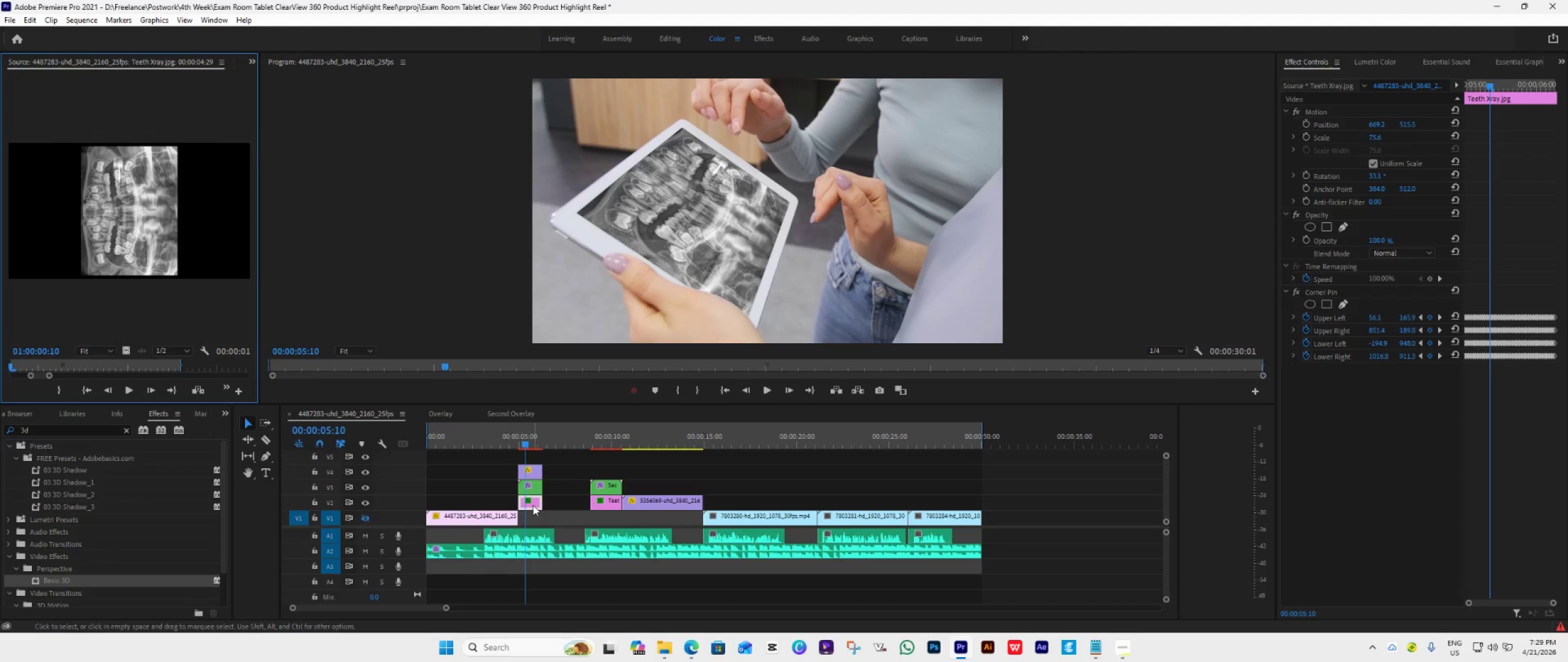 
key(Enter)
 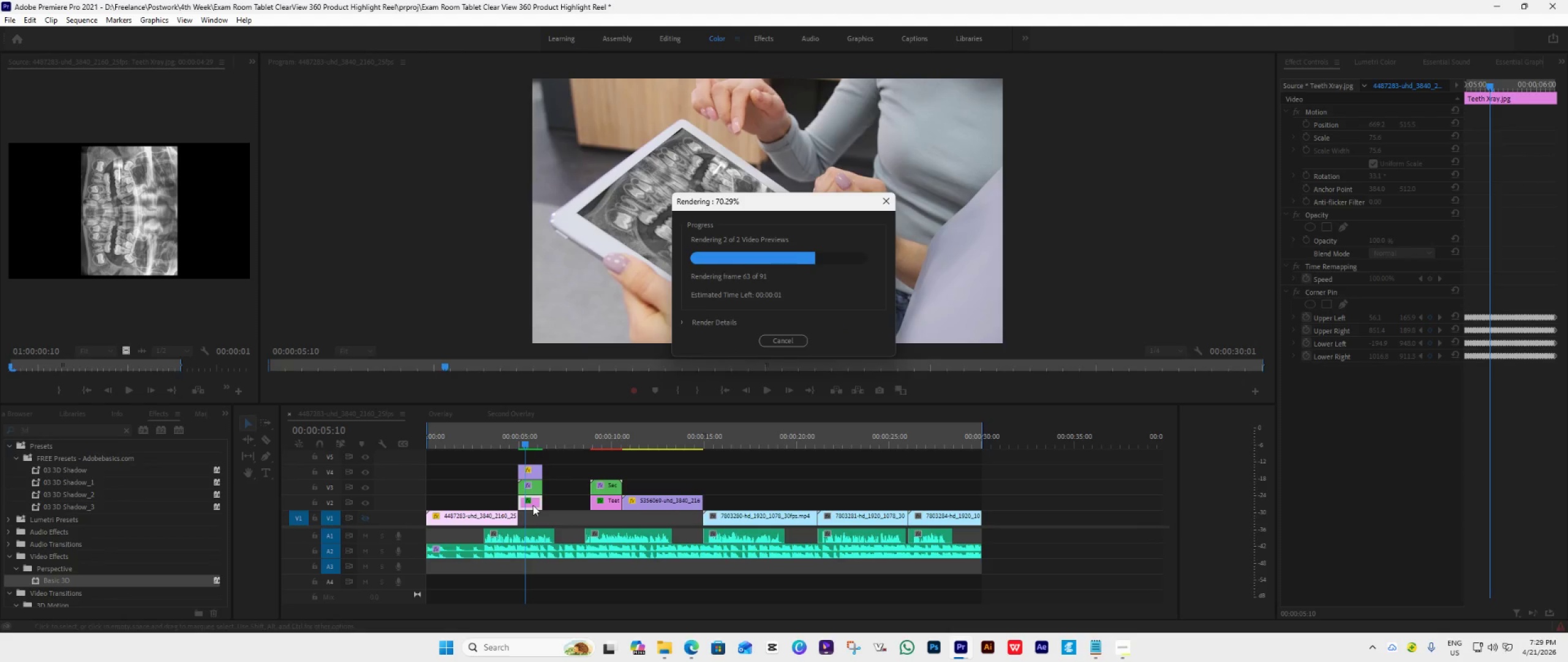 
wait(10.19)
 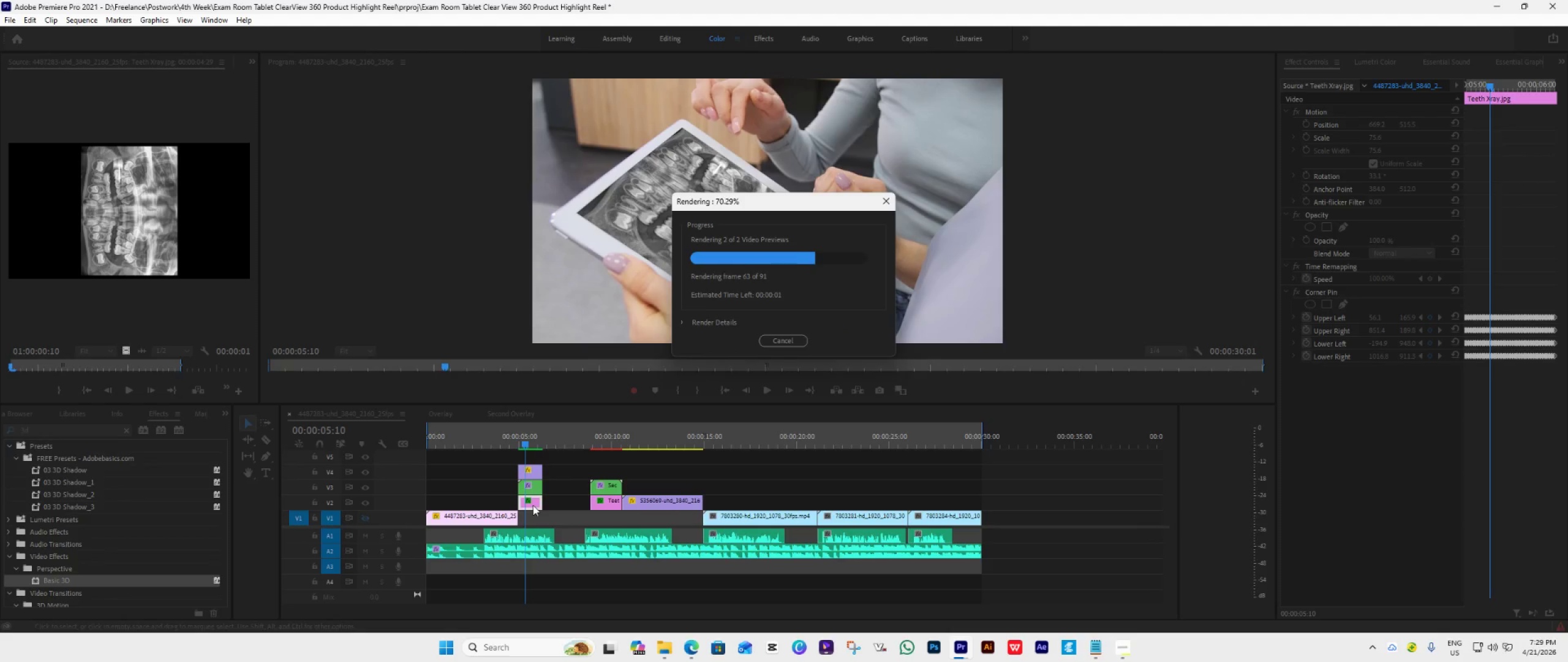 
scroll: coordinate [593, 573], scroll_direction: up, amount: 2.0
 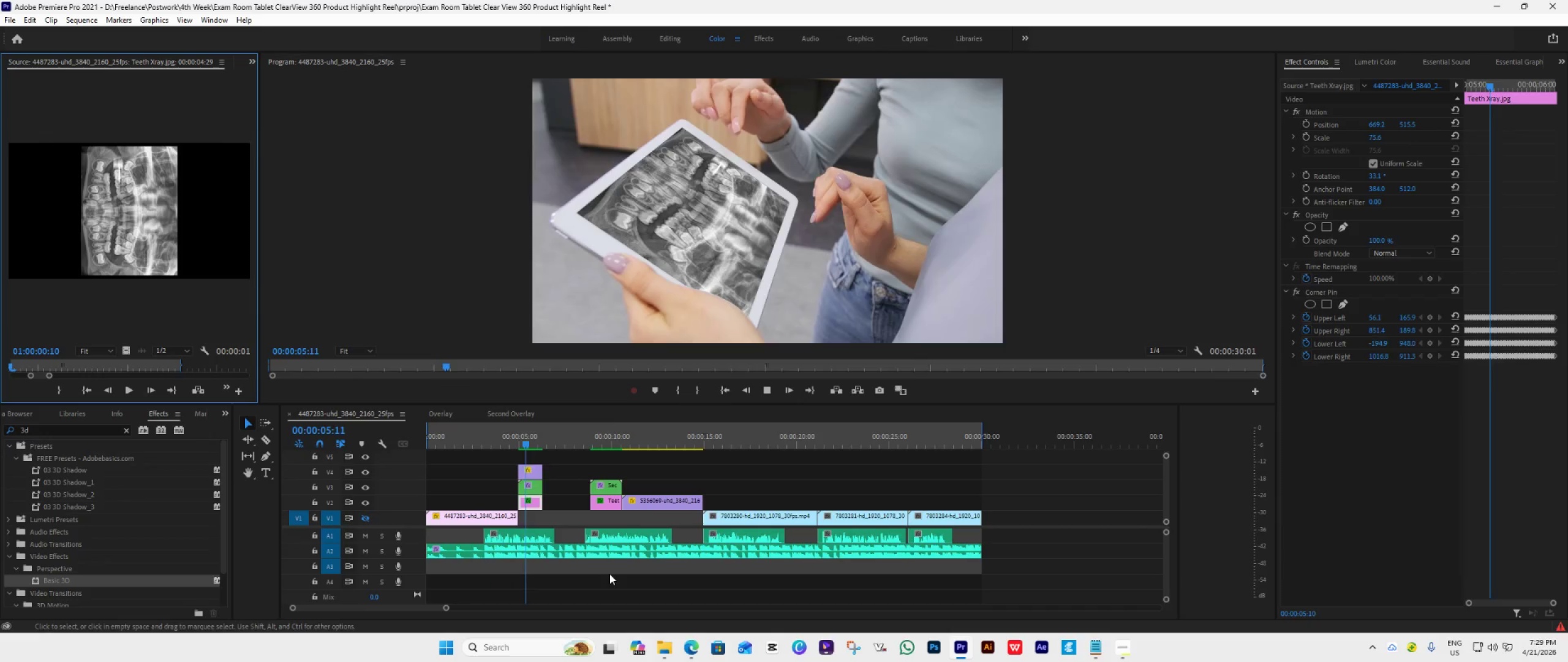 
key(Space)
 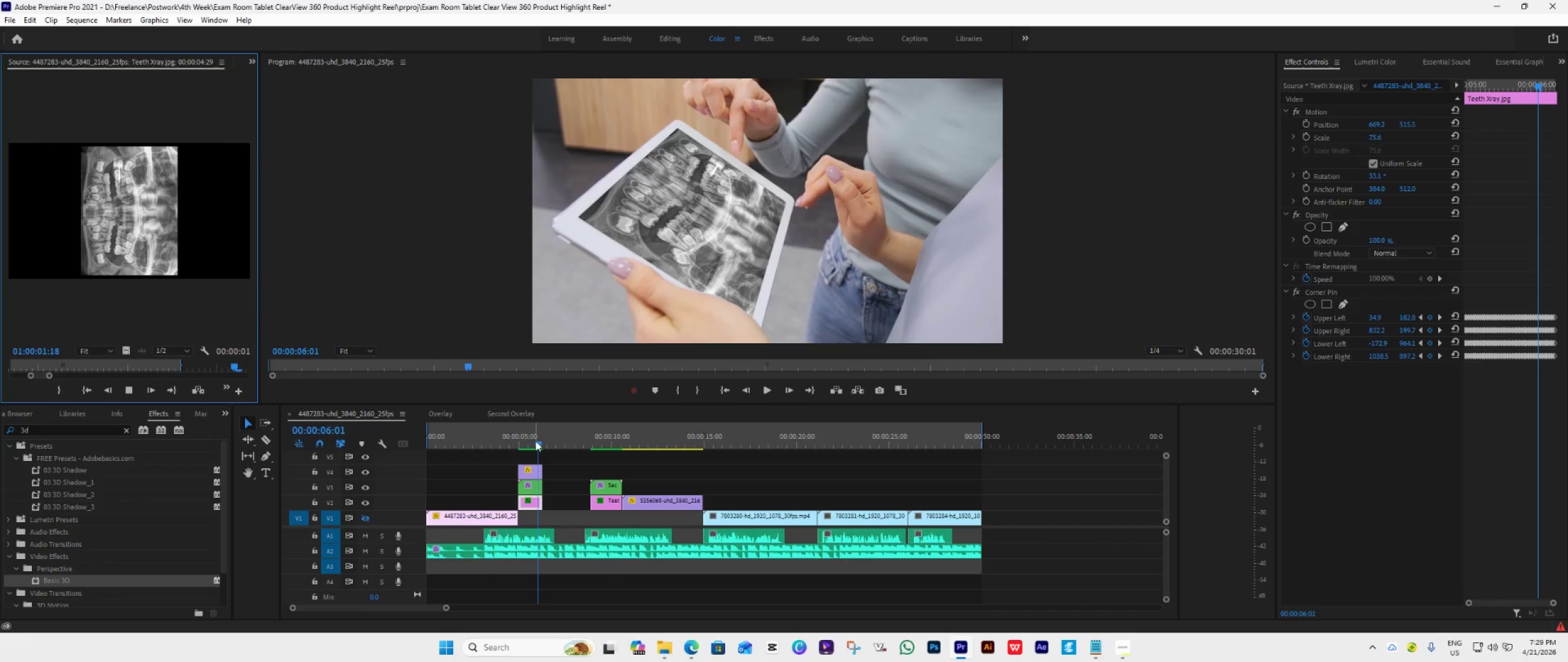 
left_click_drag(start_coordinate=[535, 441], to_coordinate=[518, 446])
 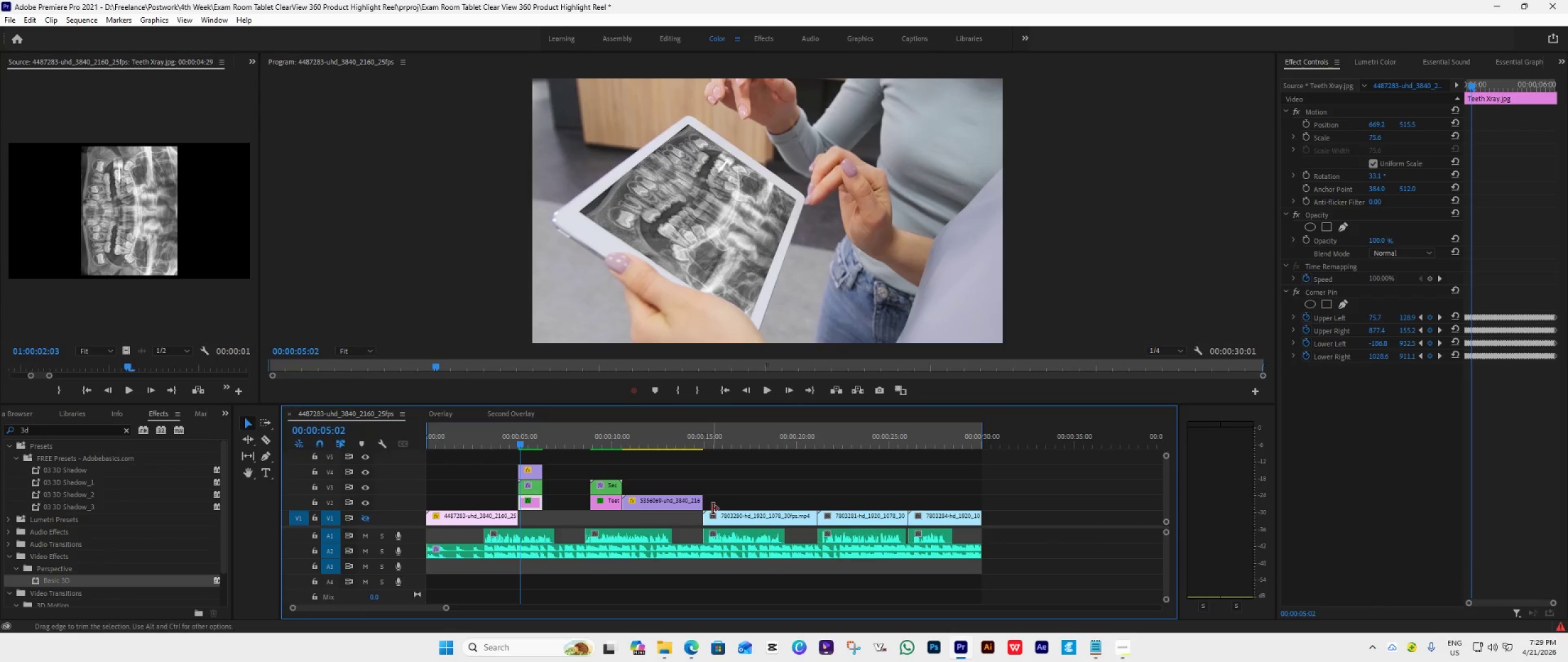 
key(Space)
 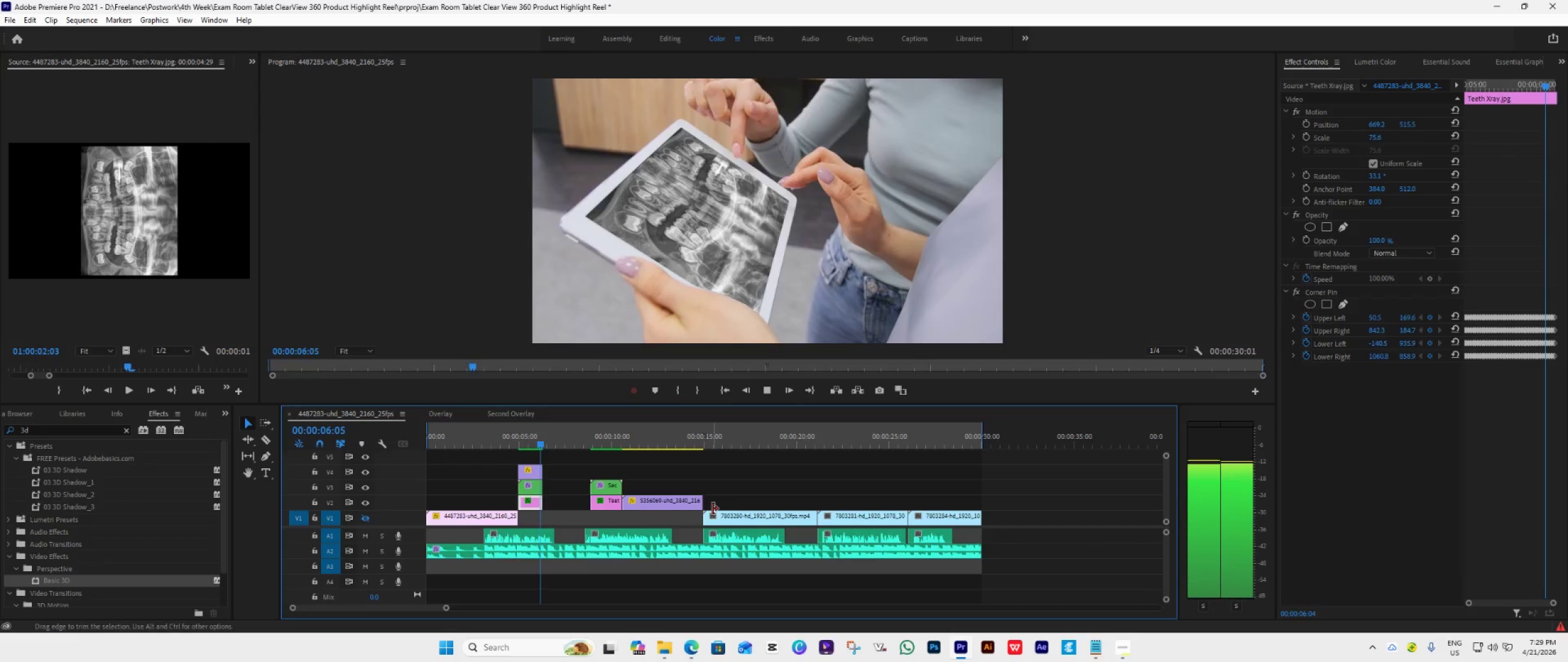 
key(Space)
 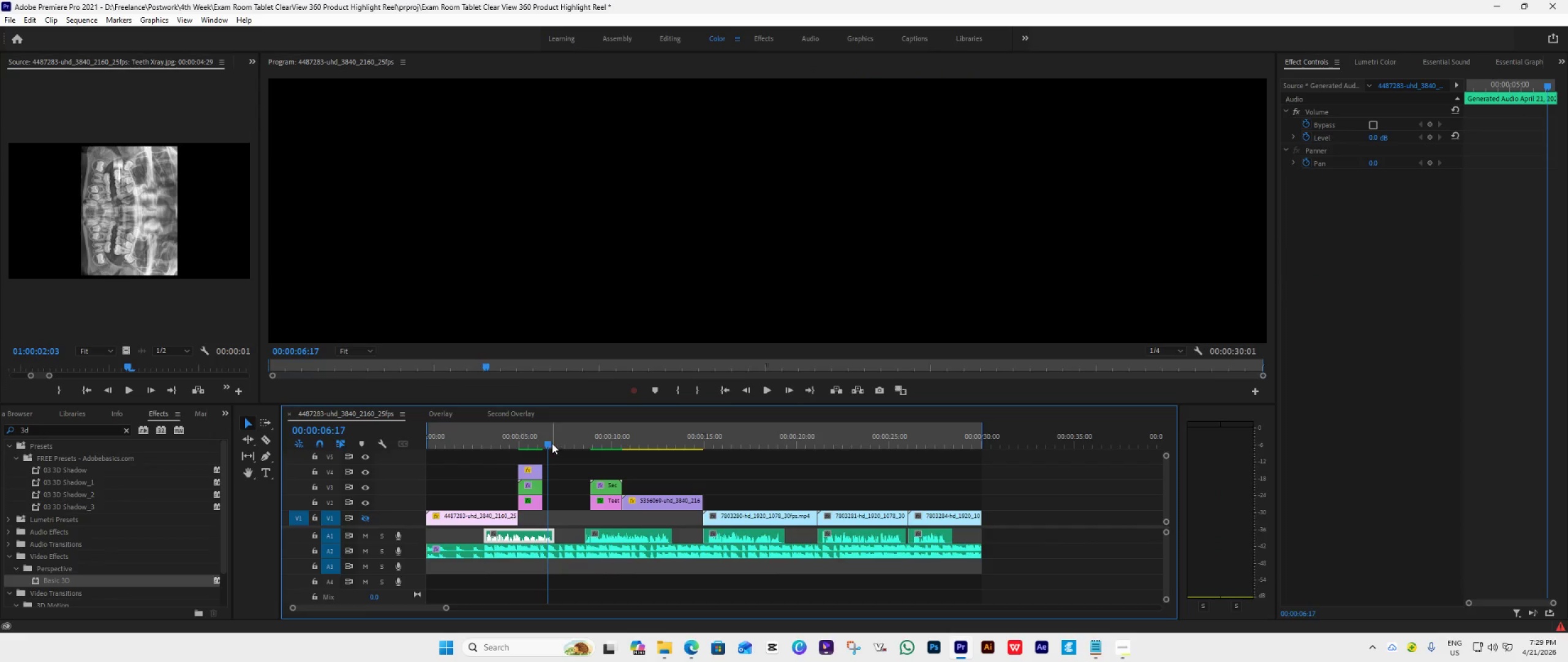 
left_click_drag(start_coordinate=[549, 442], to_coordinate=[534, 448])
 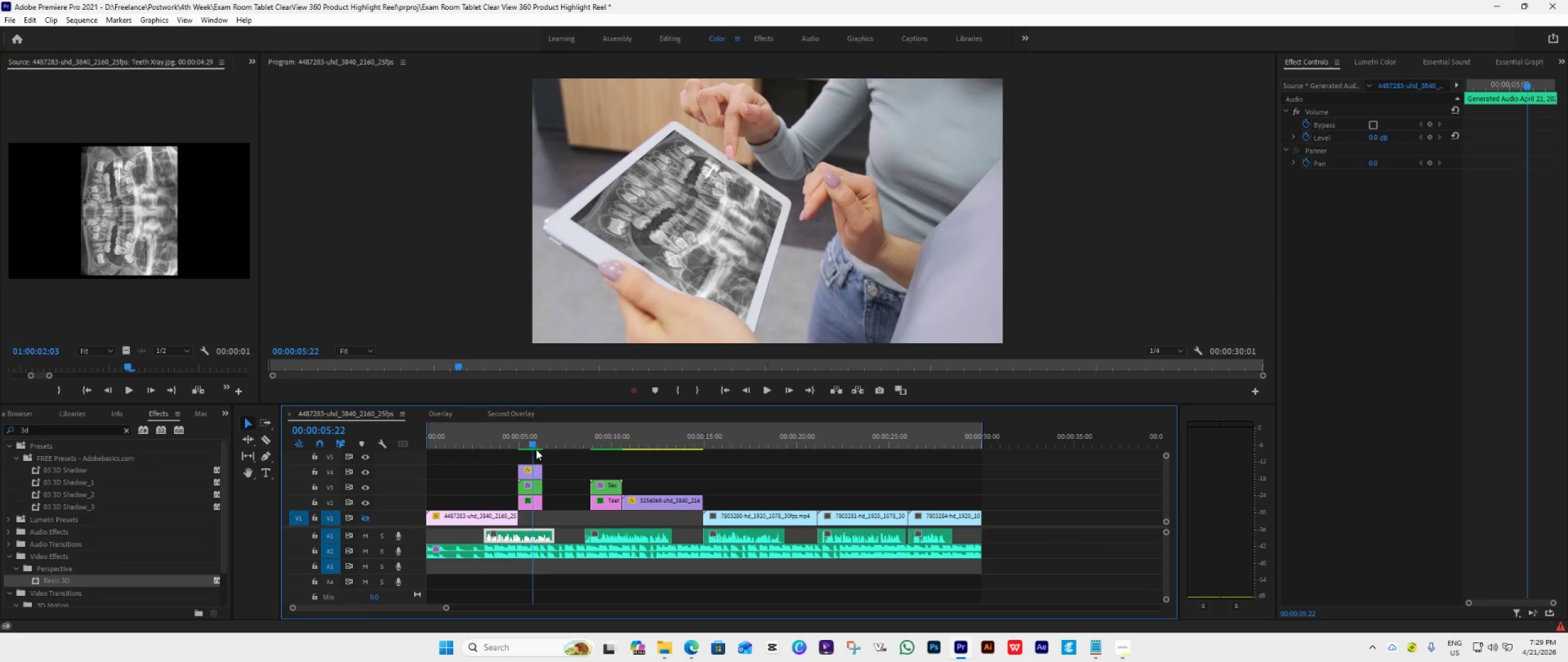 
left_click_drag(start_coordinate=[535, 448], to_coordinate=[530, 447])
 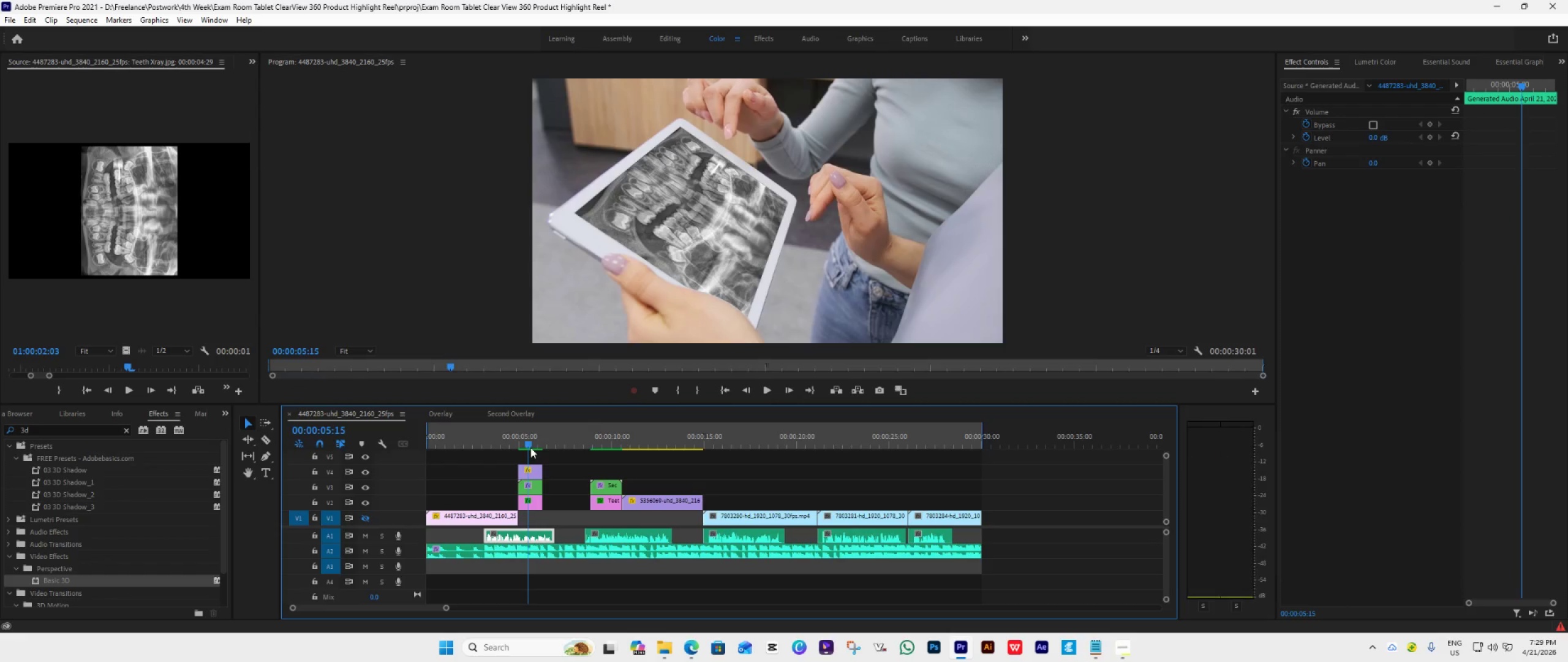 
left_click_drag(start_coordinate=[530, 447], to_coordinate=[527, 447])
 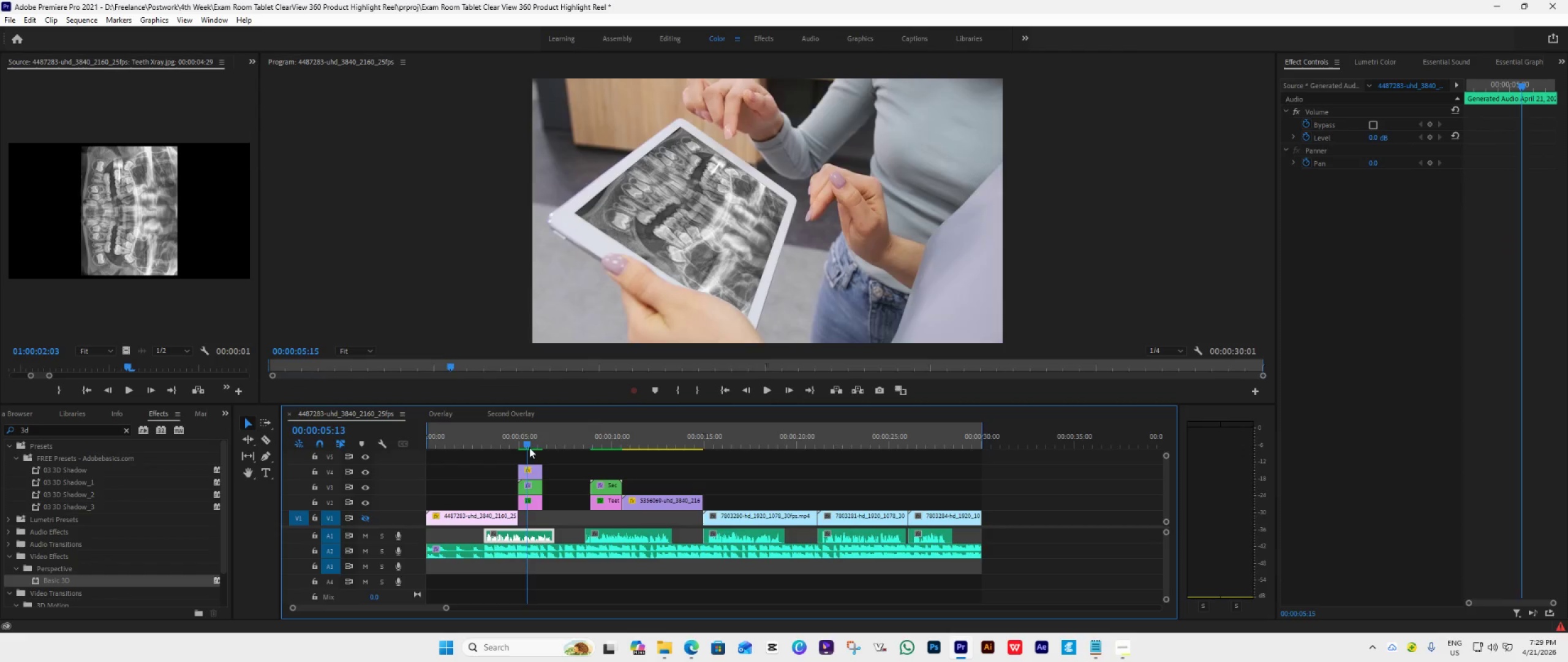 
left_click_drag(start_coordinate=[527, 447], to_coordinate=[521, 446])
 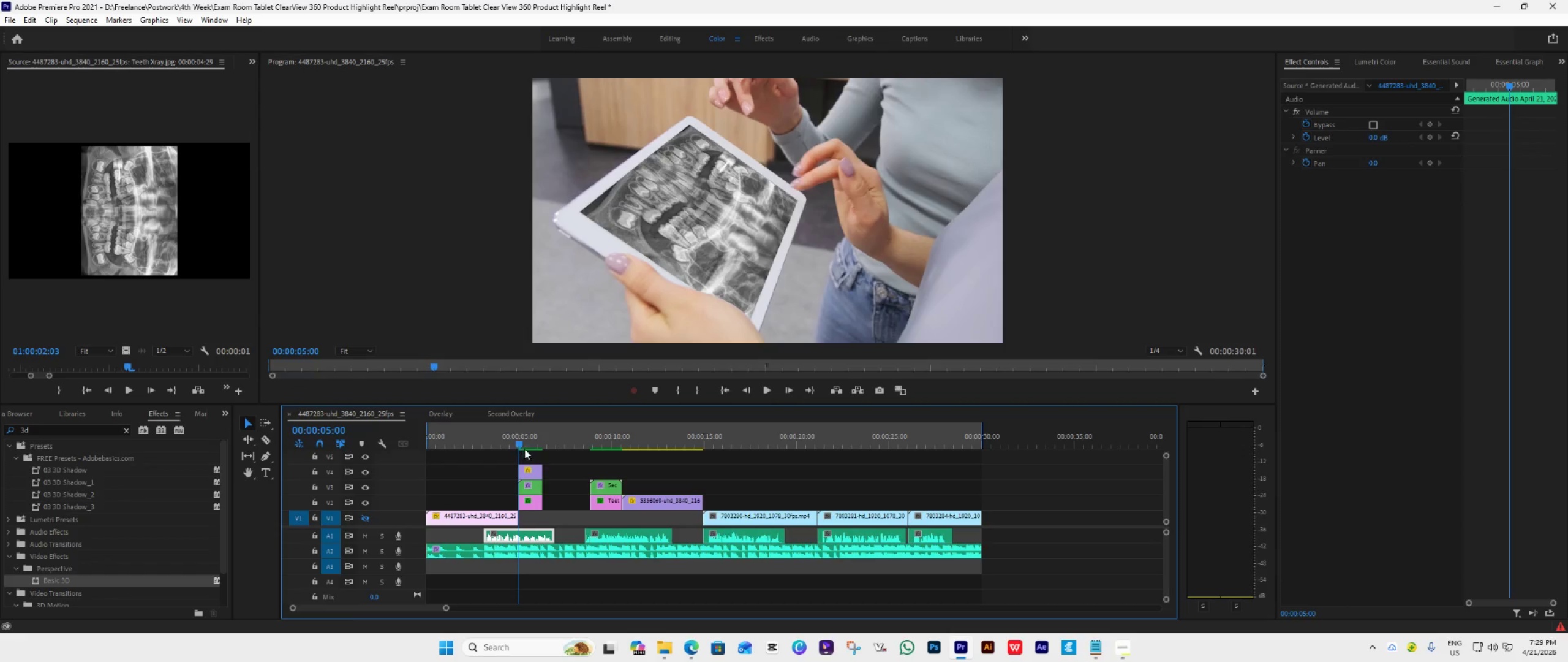 
key(Space)
 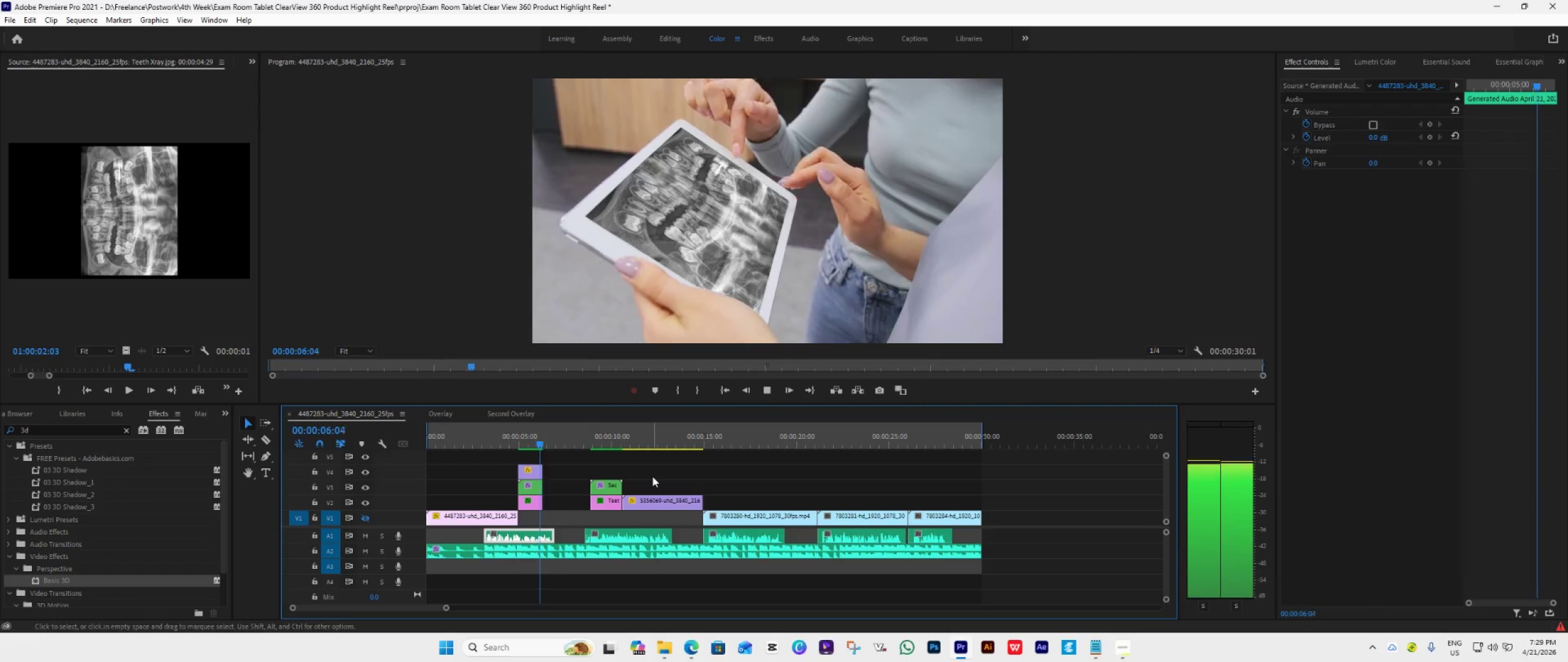 
key(Space)
 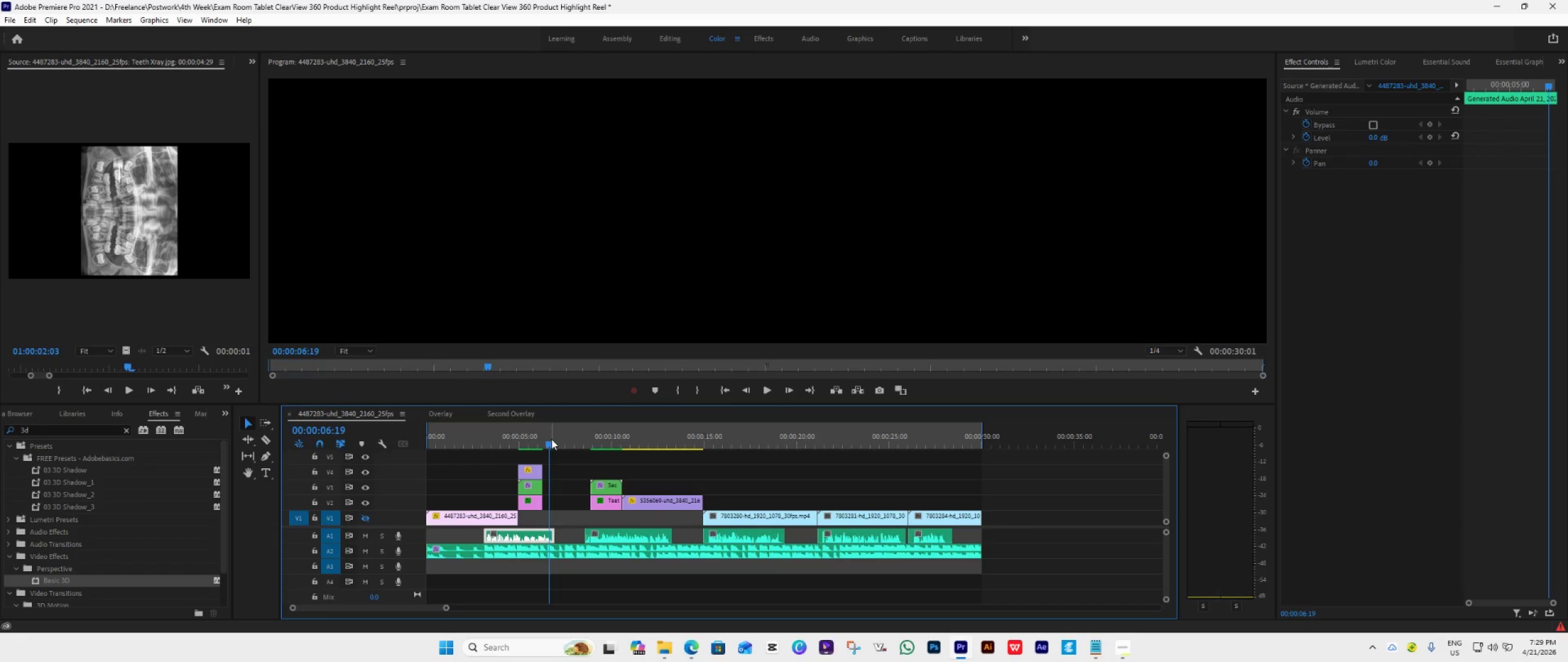 
left_click_drag(start_coordinate=[551, 440], to_coordinate=[527, 458])
 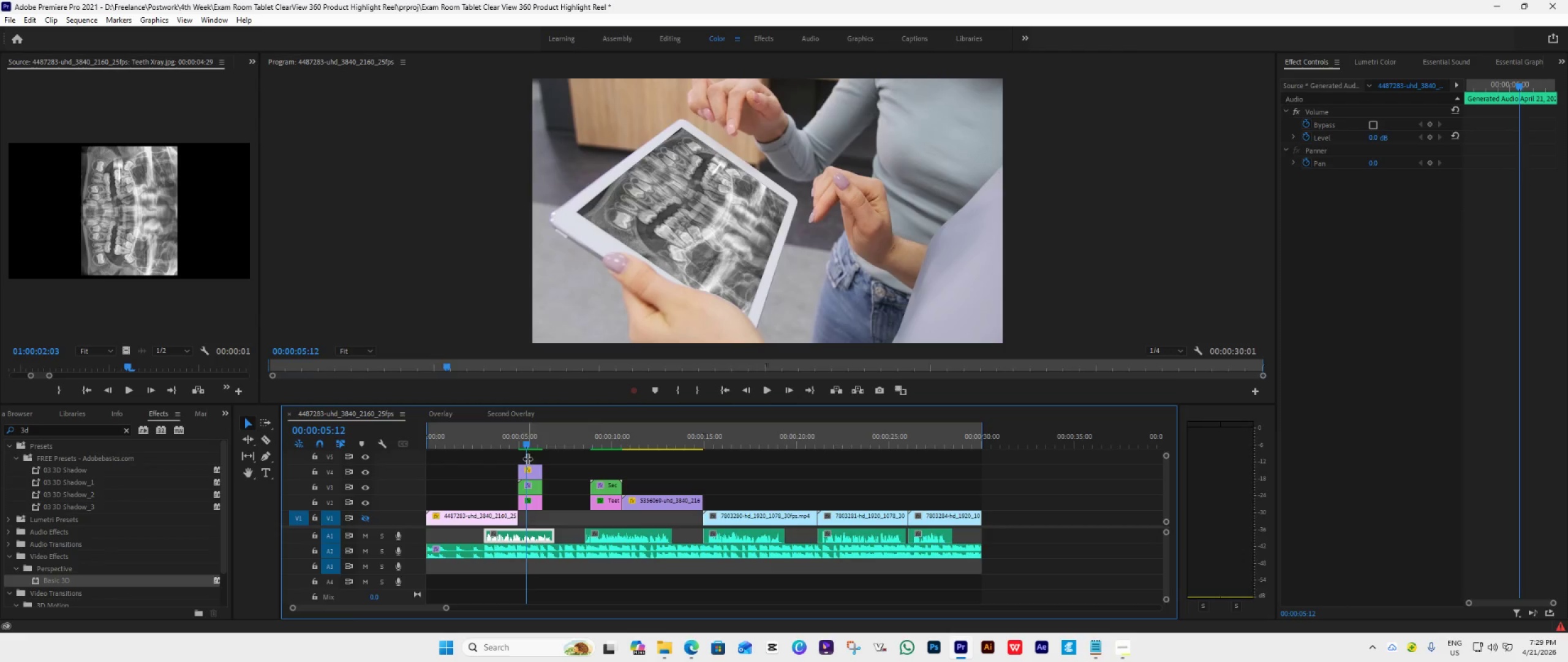 
key(Space)
 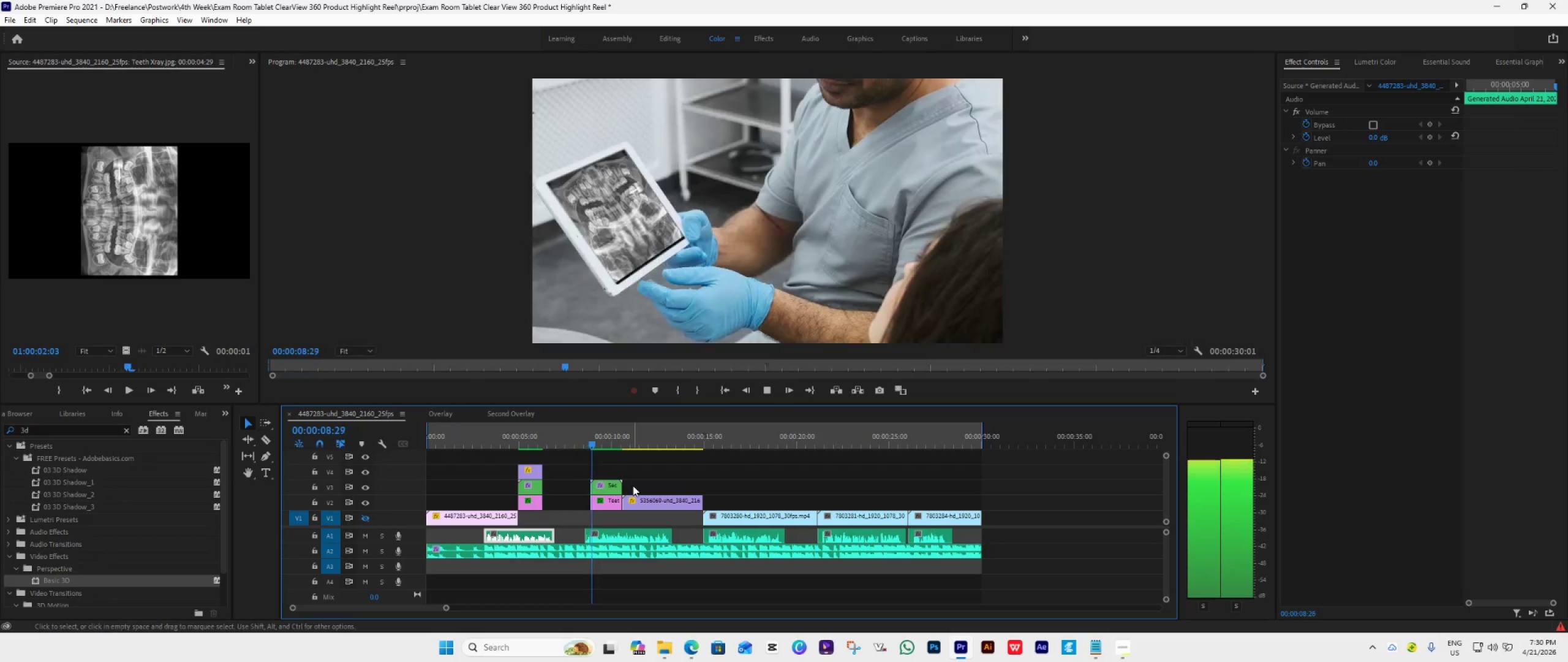 
key(Space)
 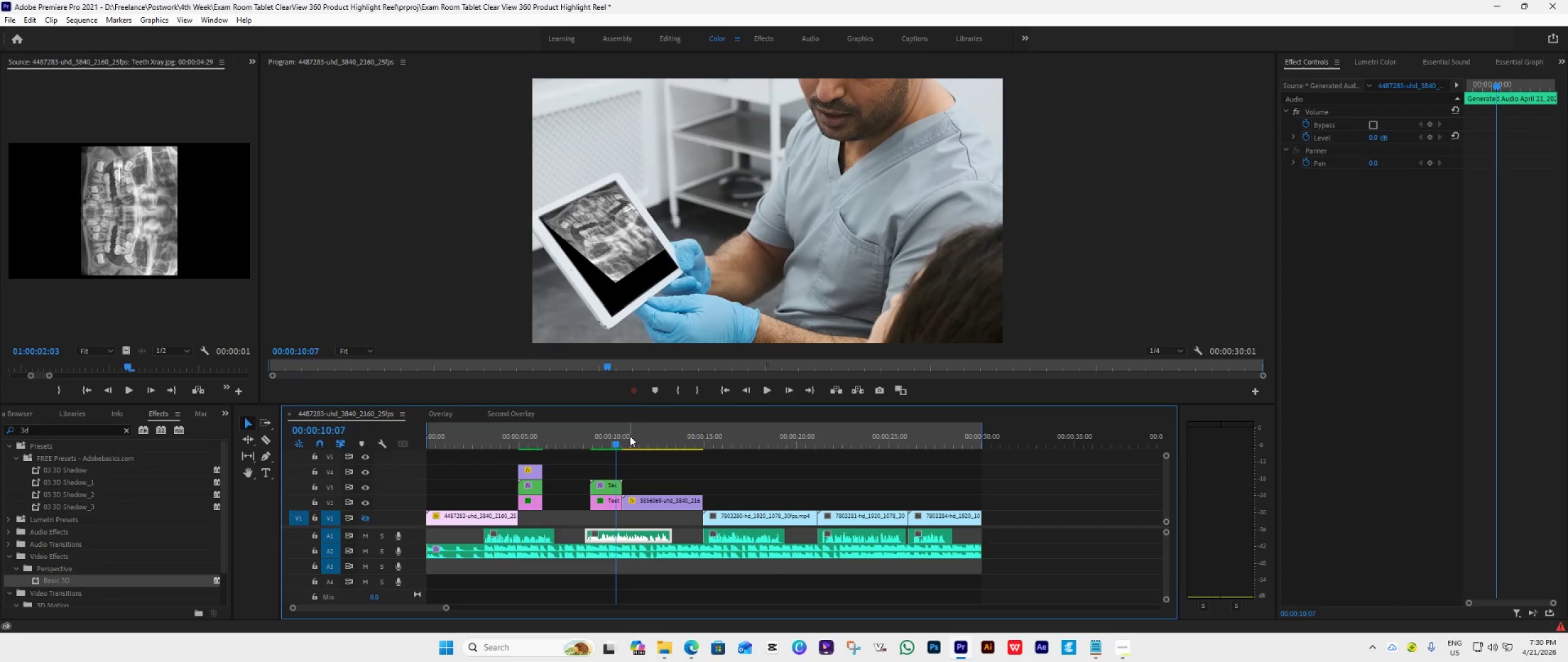 
left_click_drag(start_coordinate=[616, 439], to_coordinate=[598, 453])
 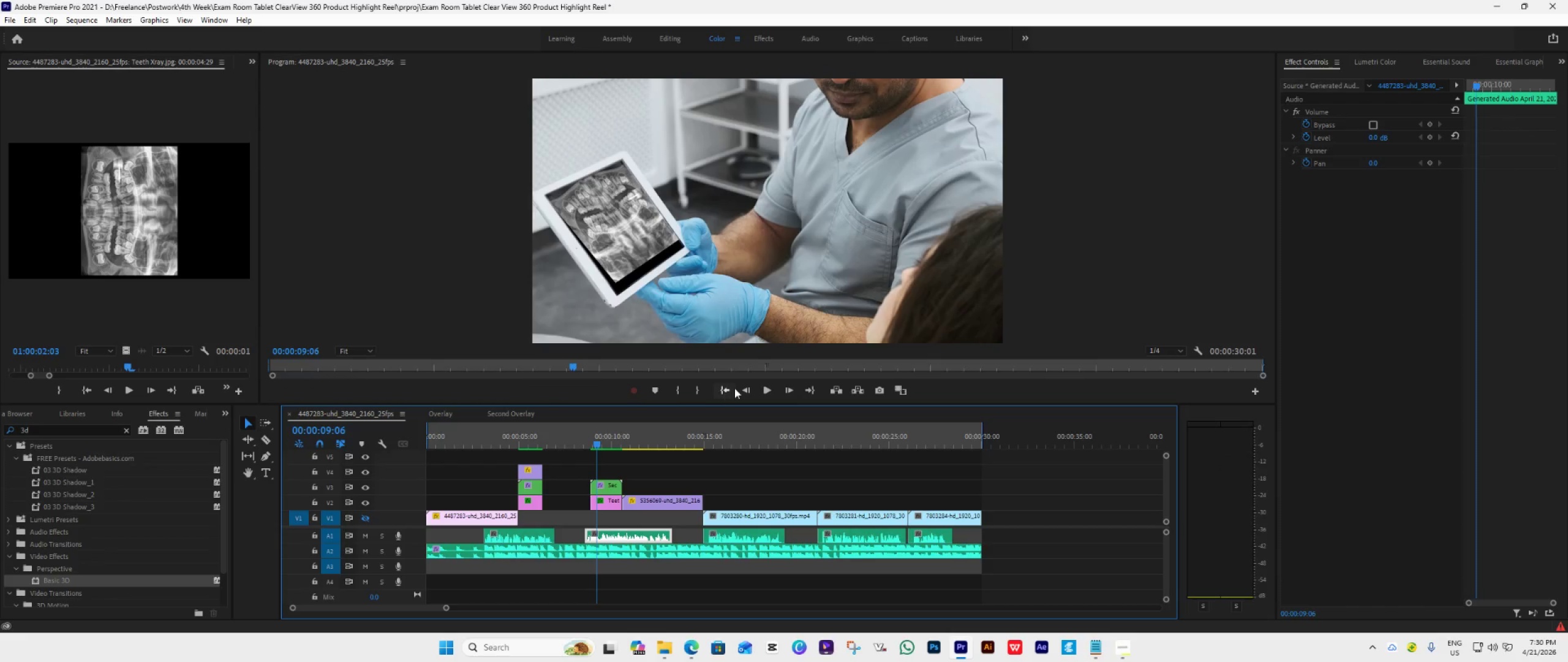 
double_click([744, 386])
 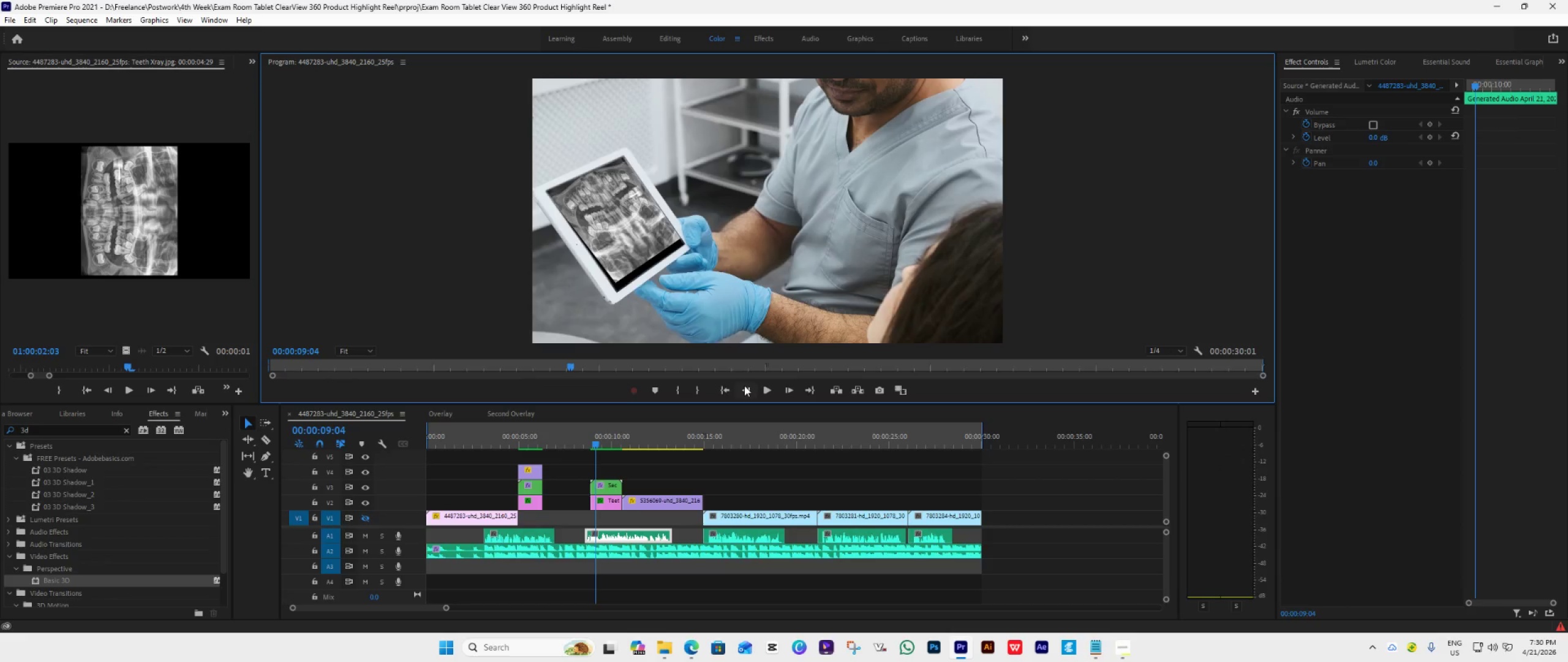 
triple_click([744, 386])
 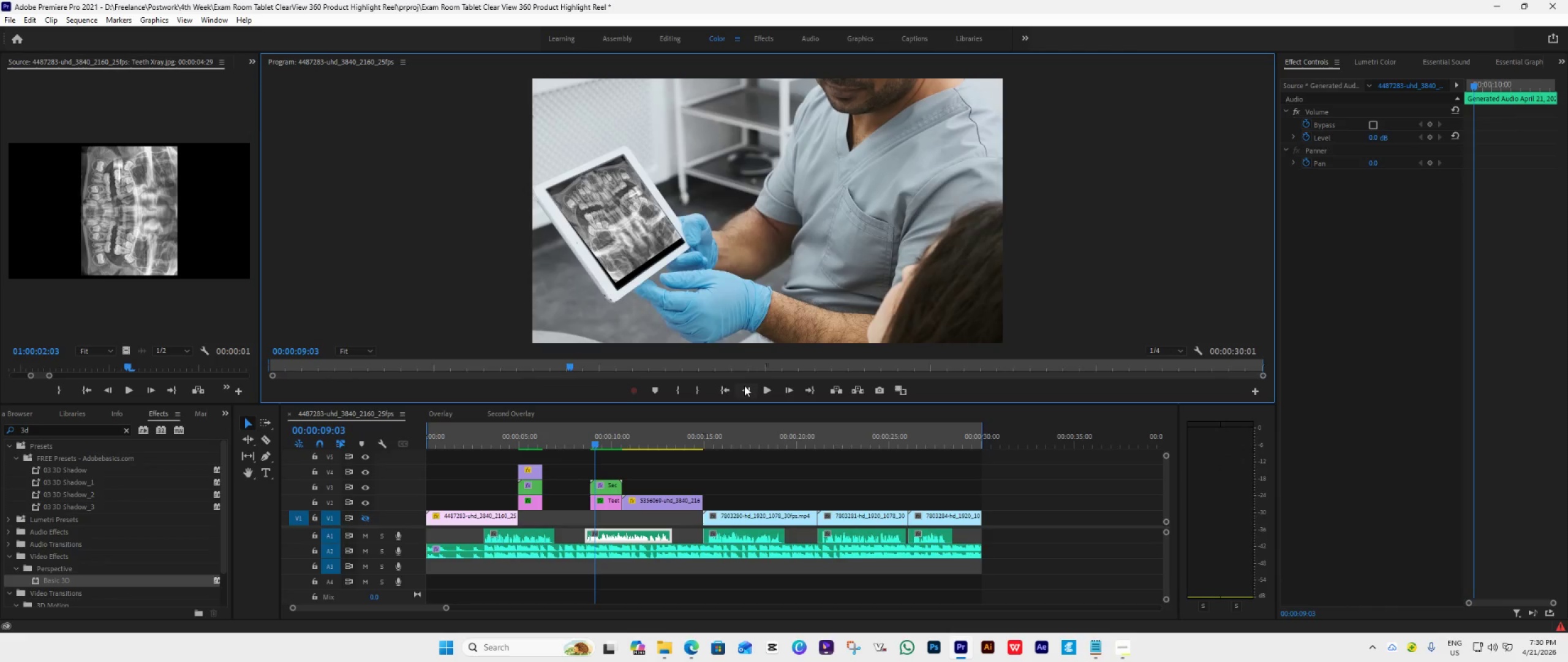 
triple_click([744, 386])
 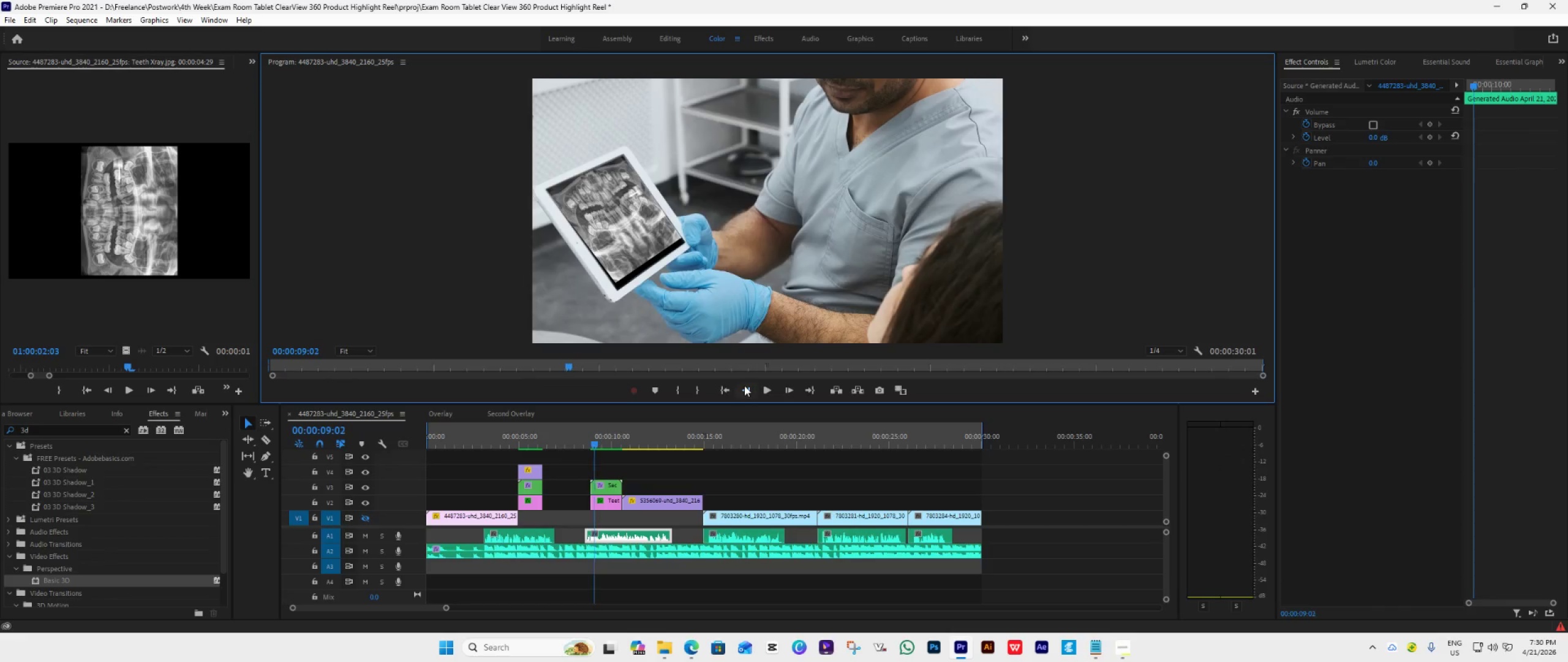 
triple_click([744, 386])
 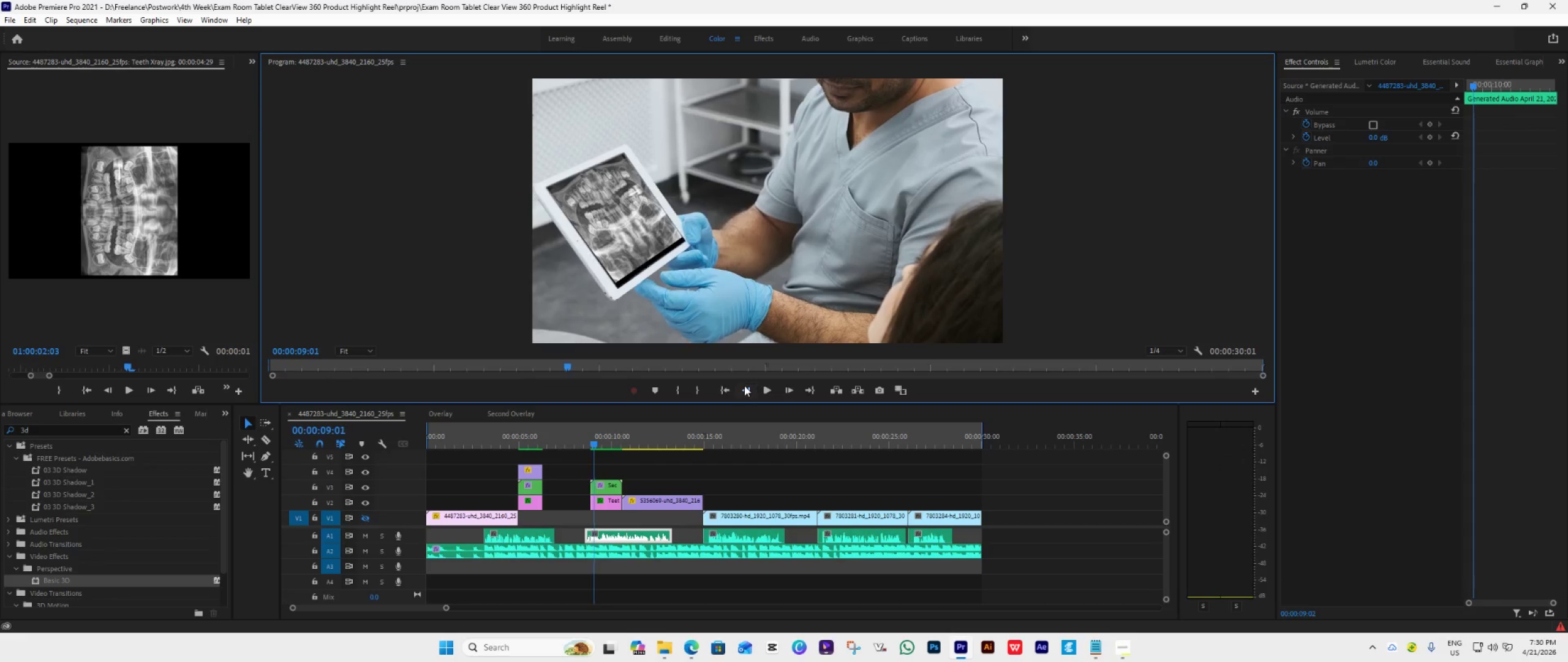 
triple_click([744, 386])
 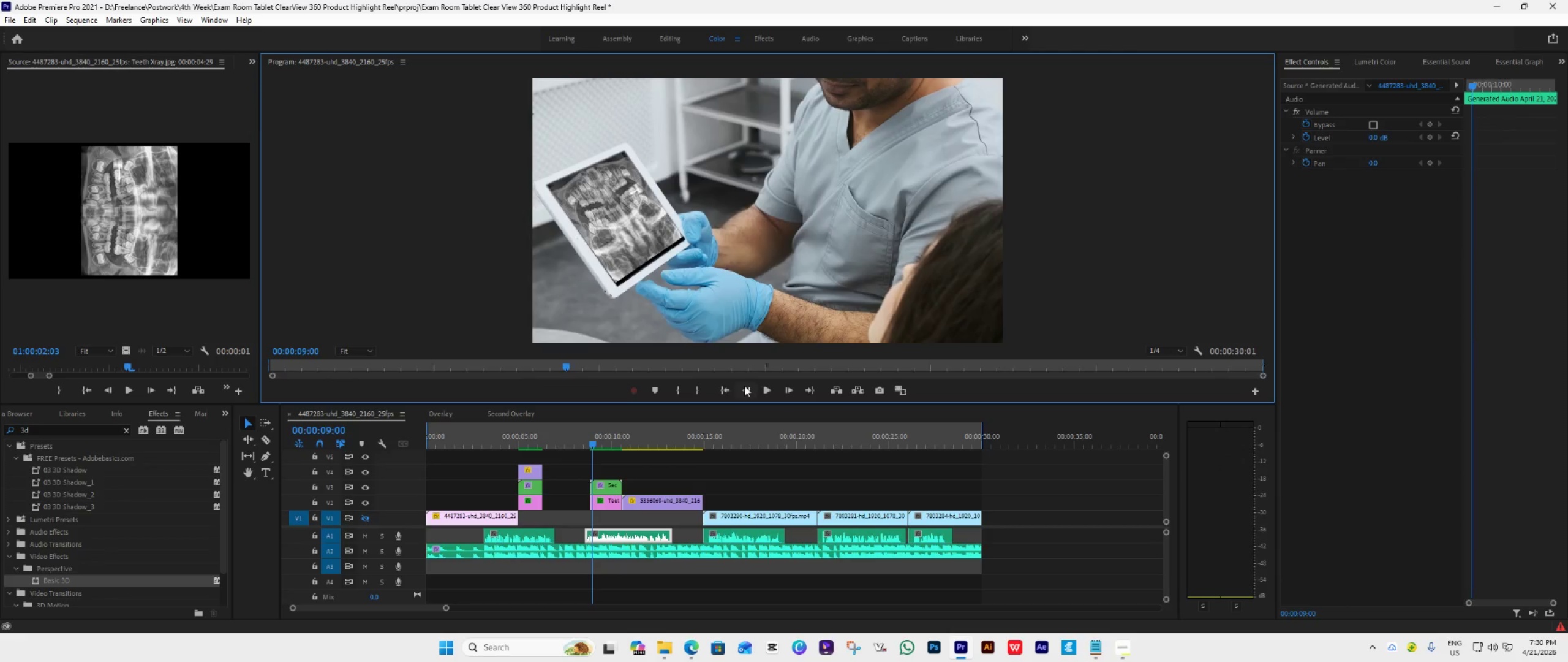 
triple_click([744, 386])
 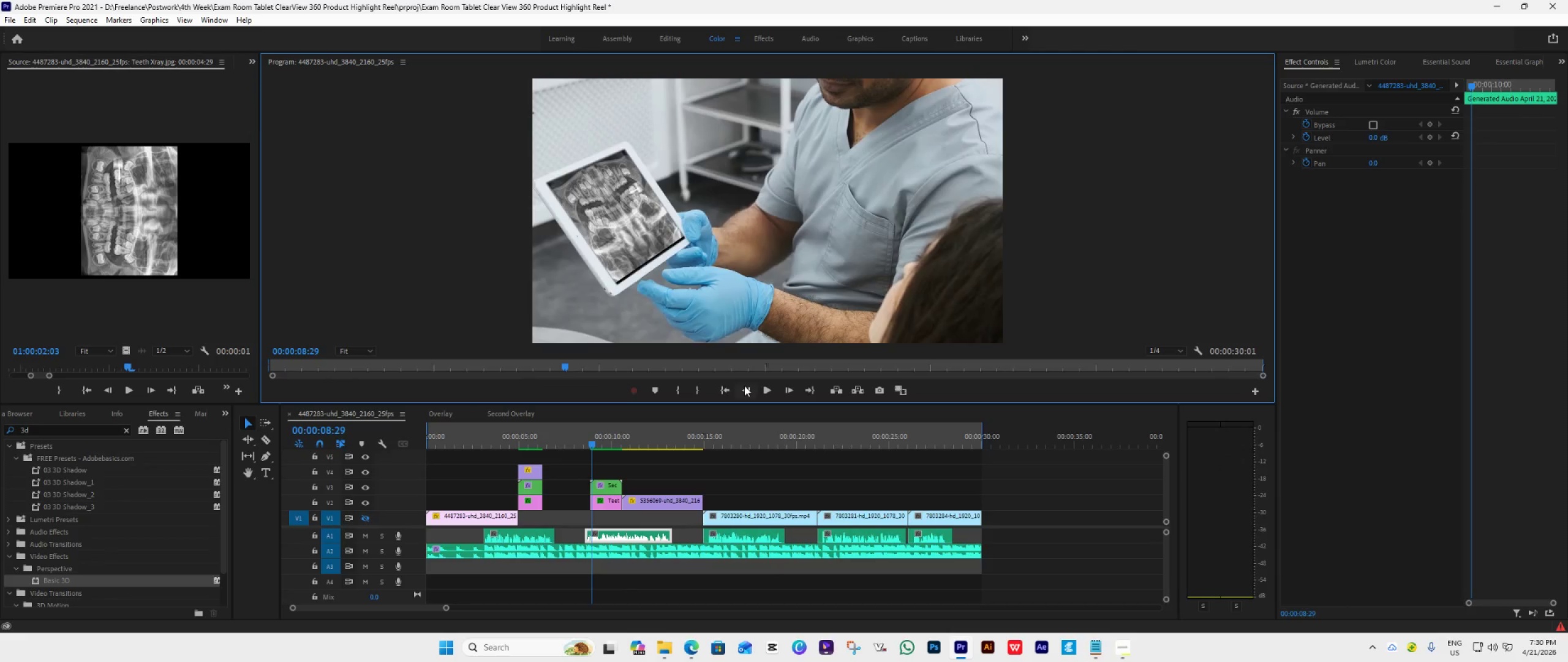 
triple_click([744, 386])
 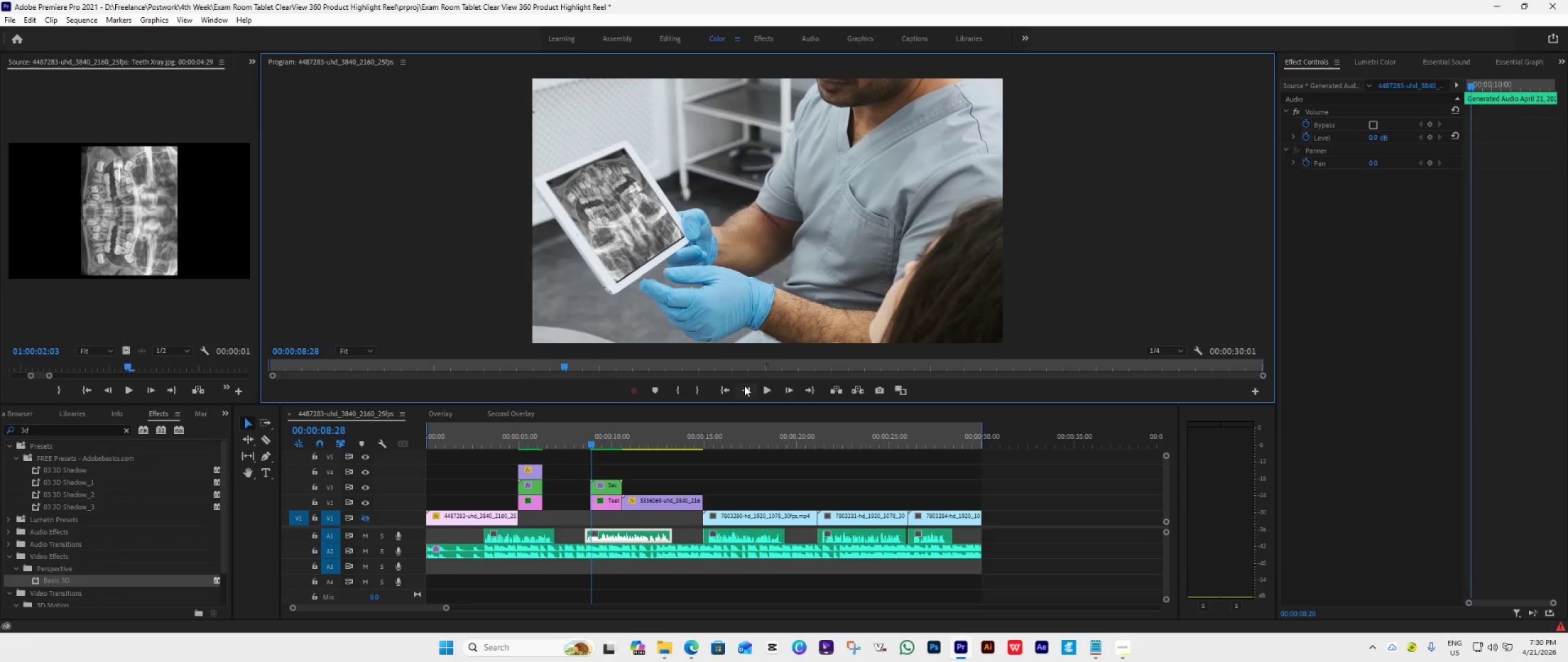 
triple_click([744, 386])
 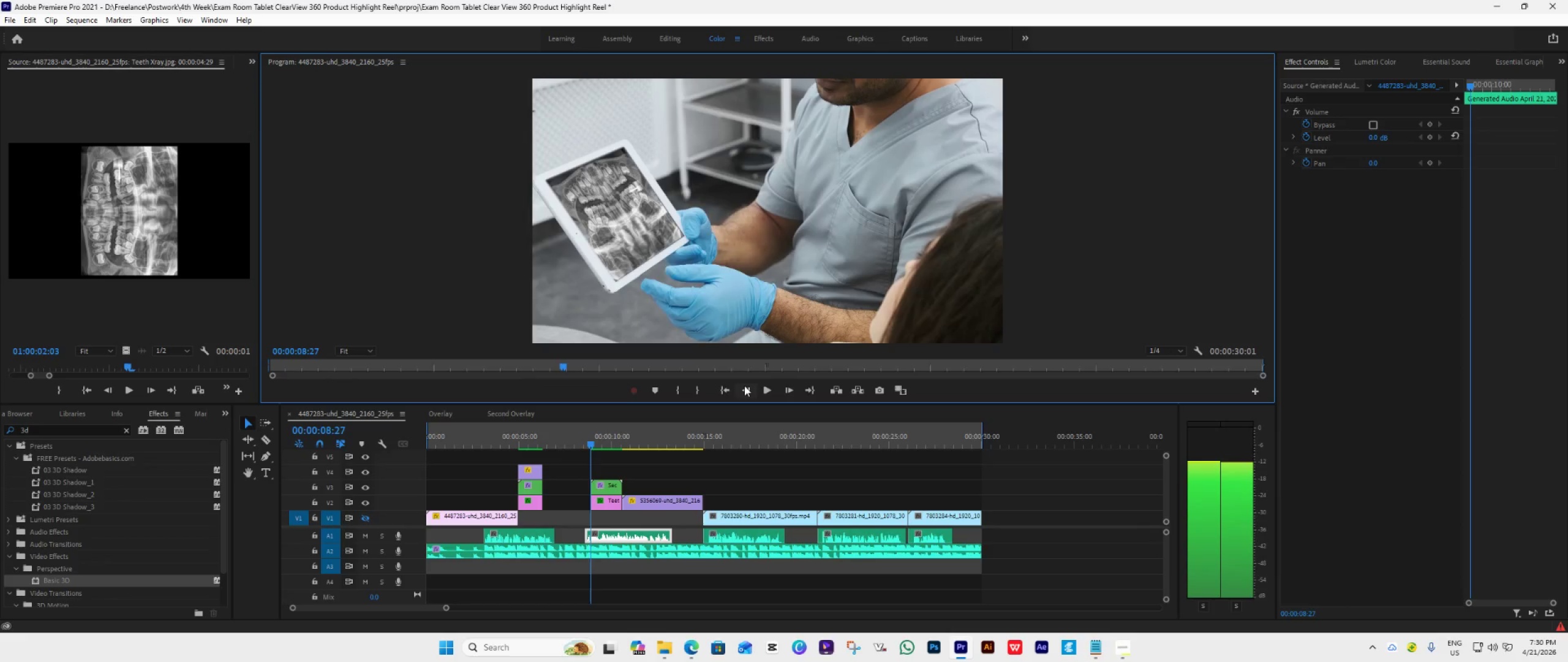 
triple_click([744, 386])
 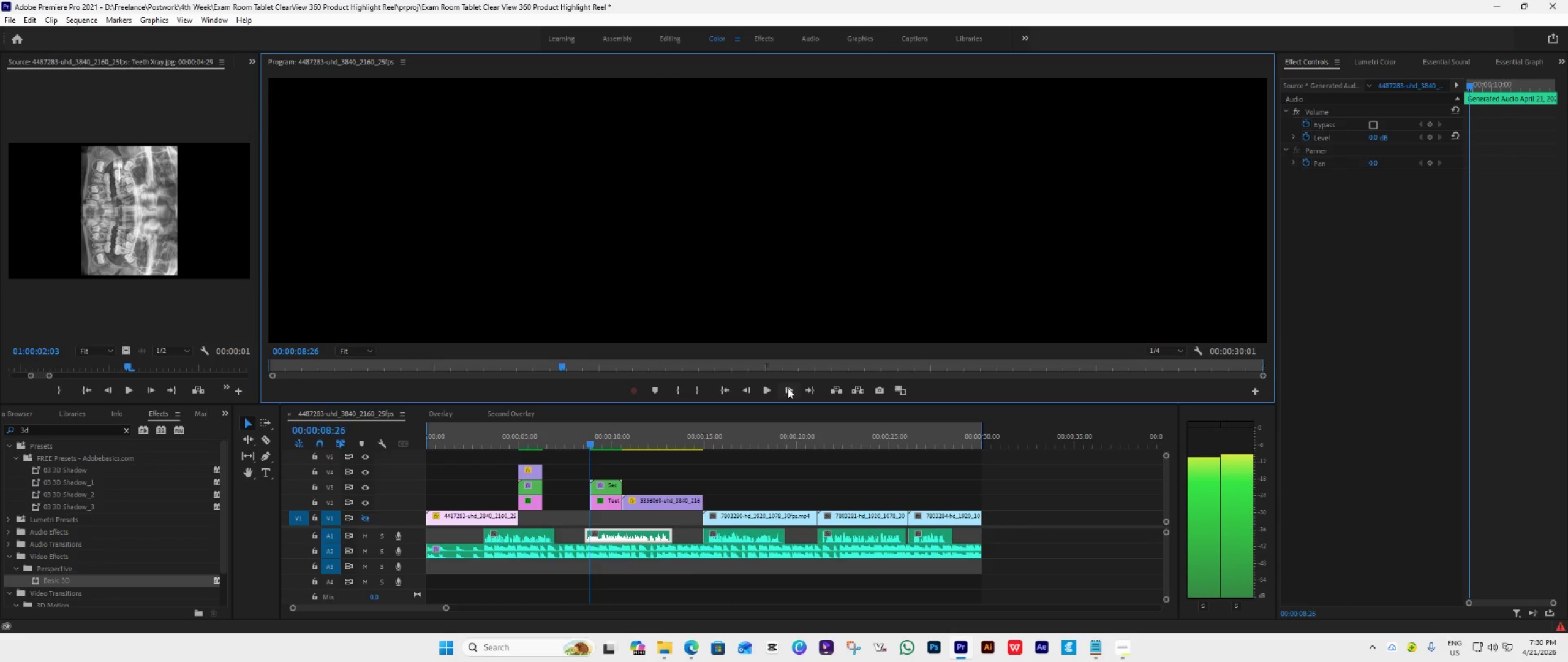 
left_click([788, 388])
 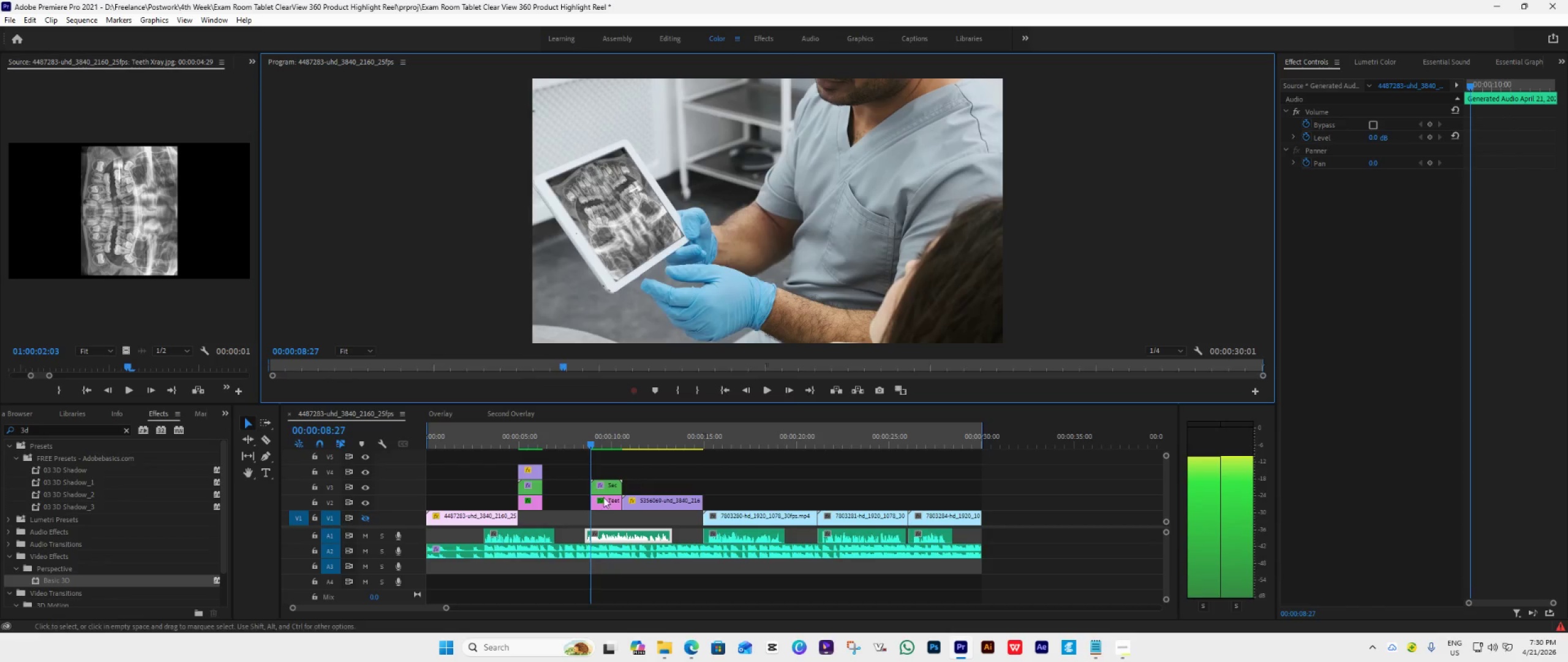 
double_click([608, 502])
 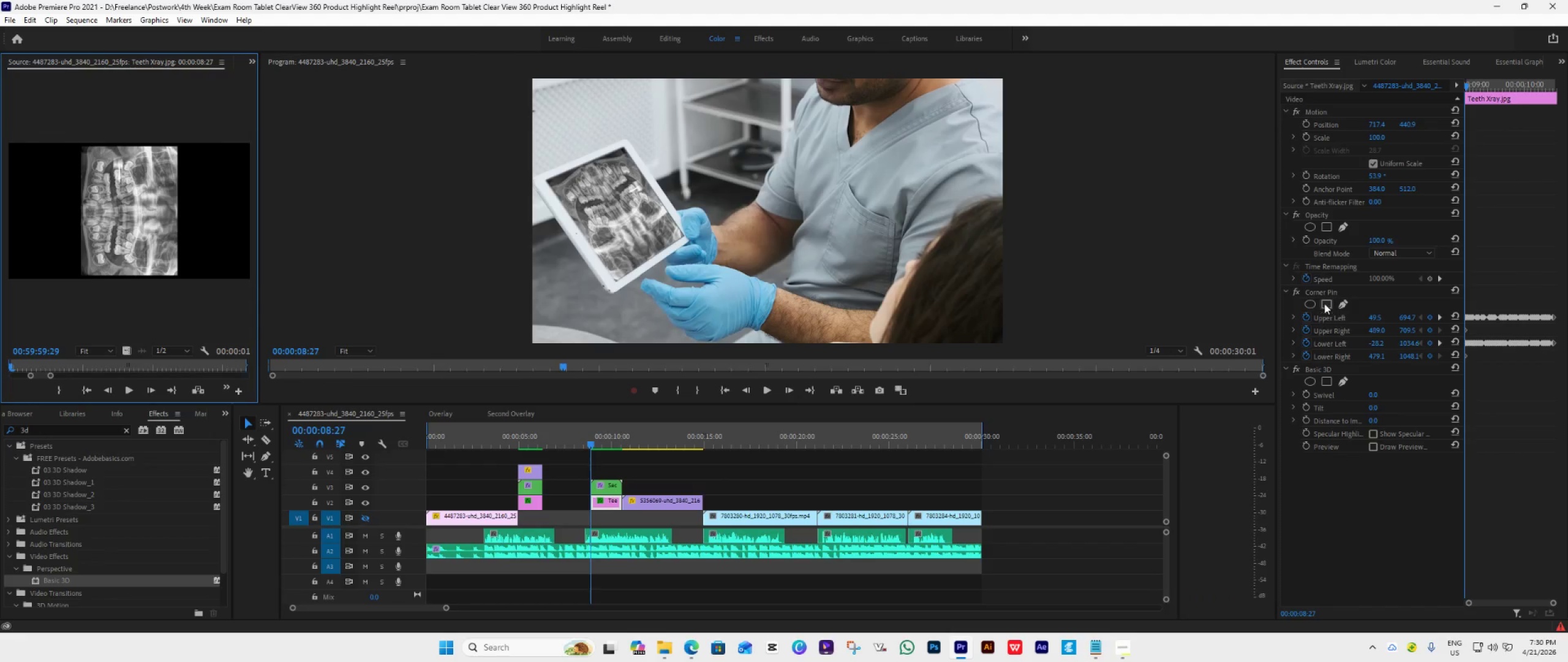 
left_click([1319, 292])
 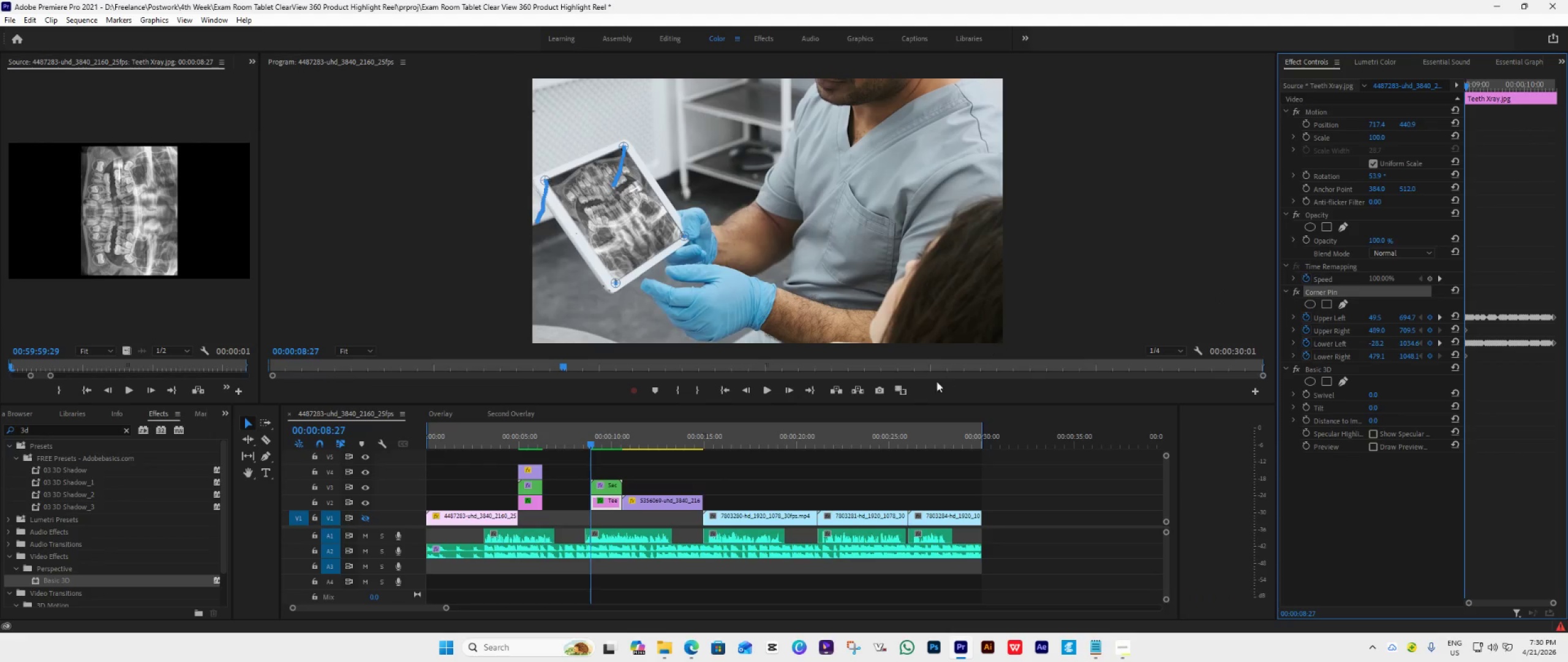 
wait(5.02)
 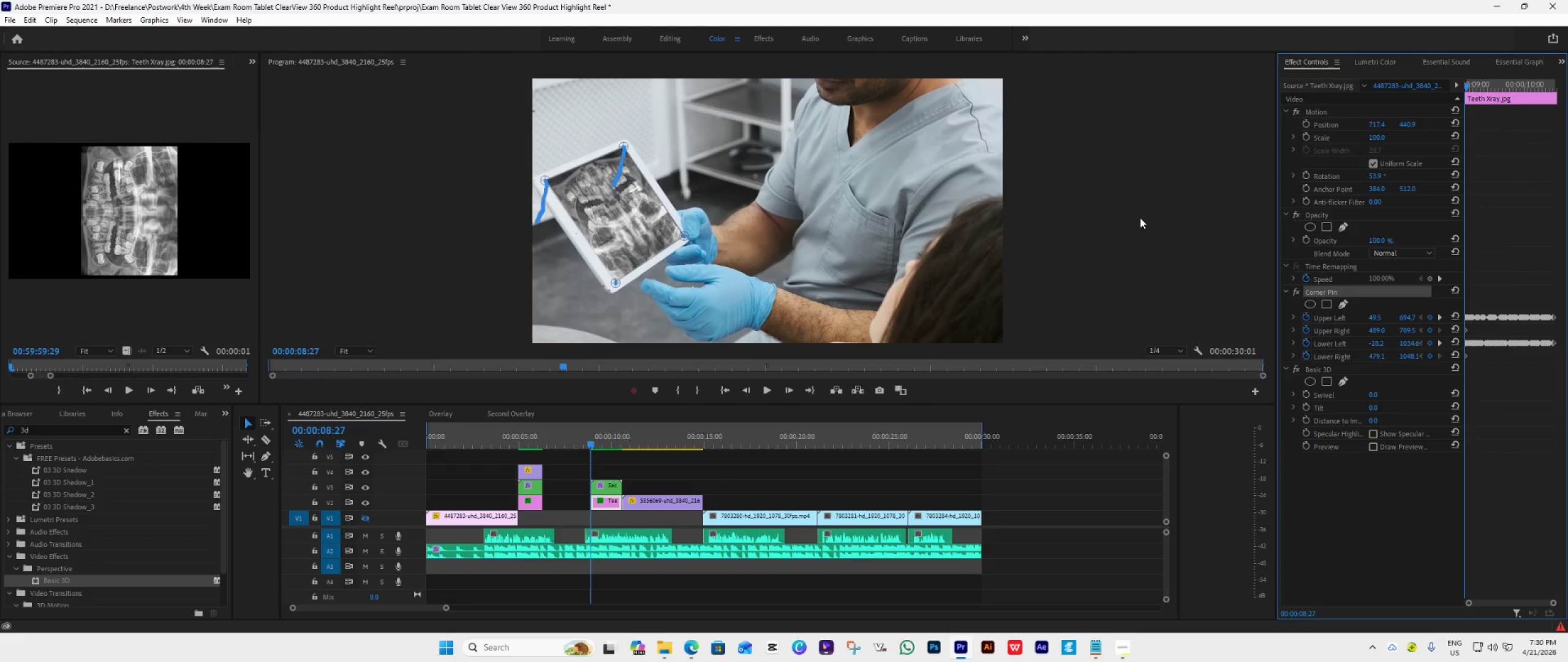 
left_click([356, 353])
 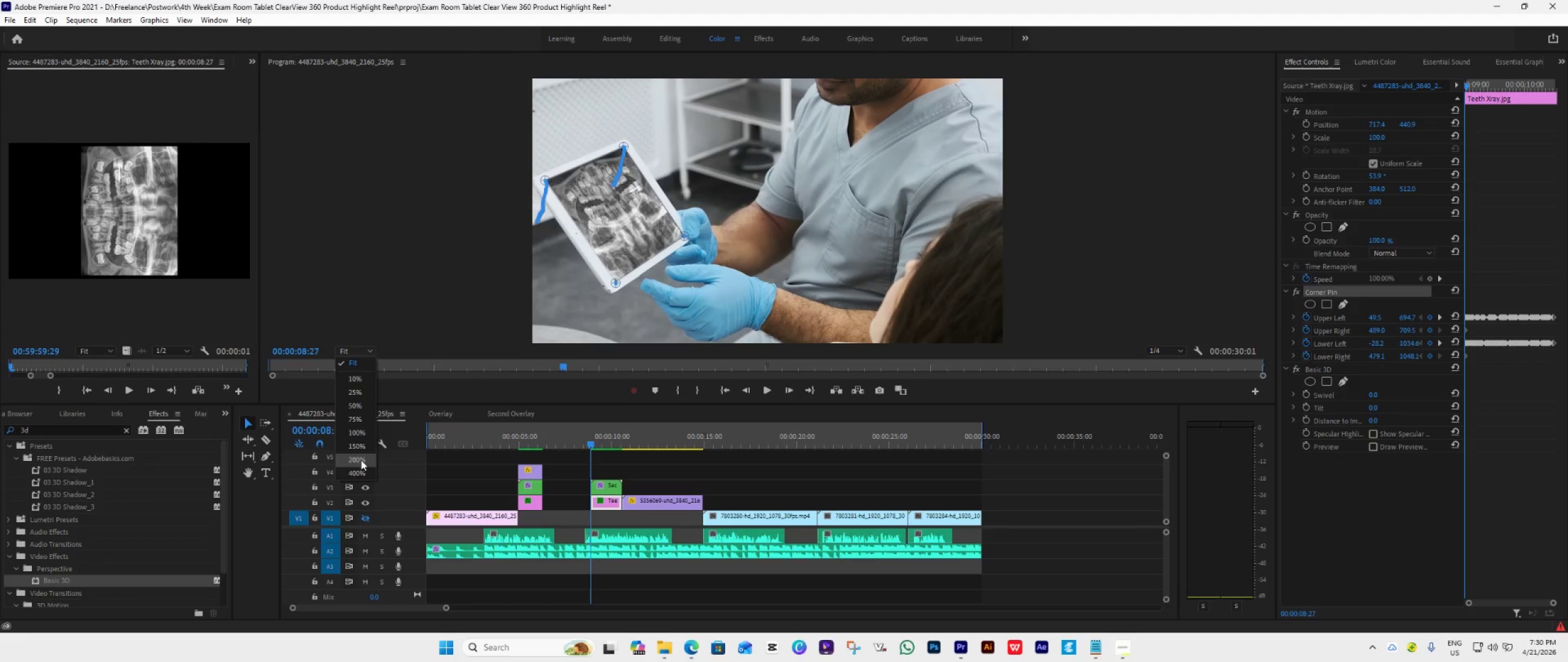 
left_click([358, 473])
 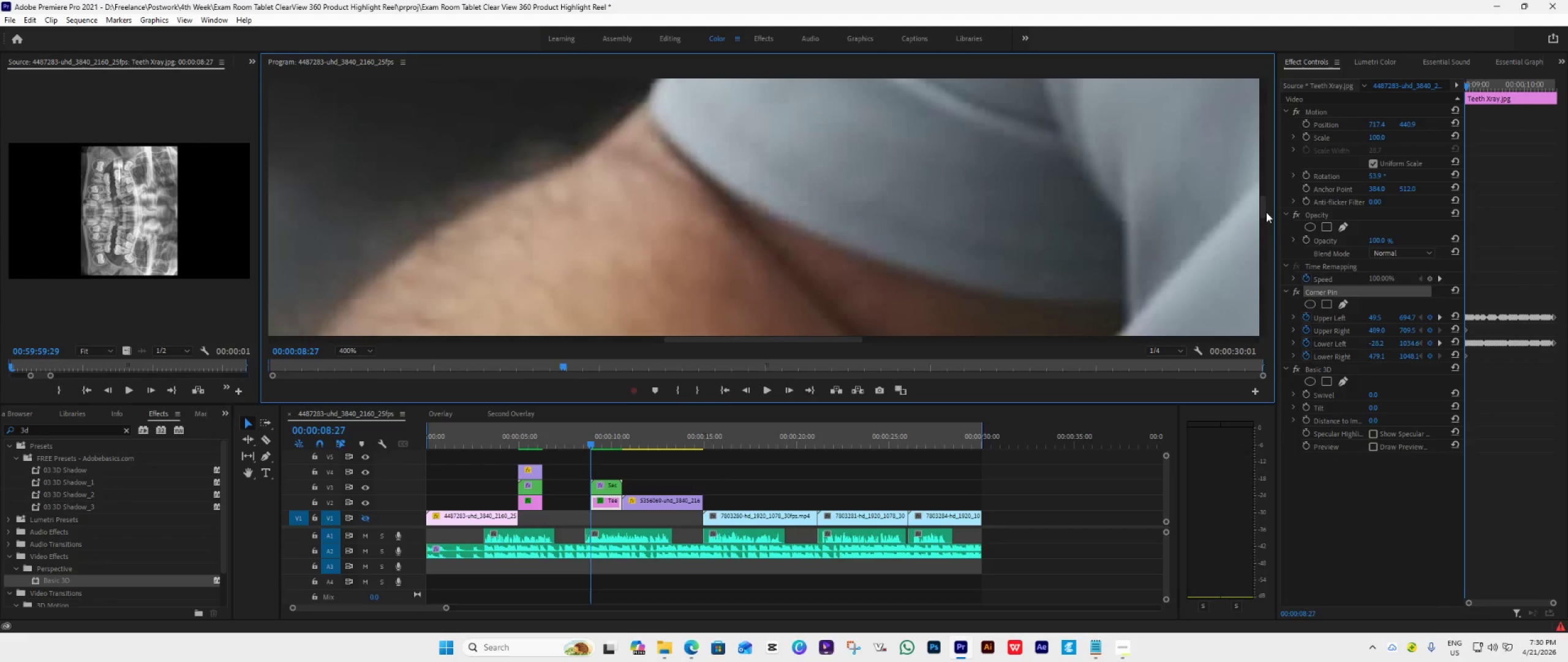 
left_click_drag(start_coordinate=[1266, 209], to_coordinate=[1264, 269])
 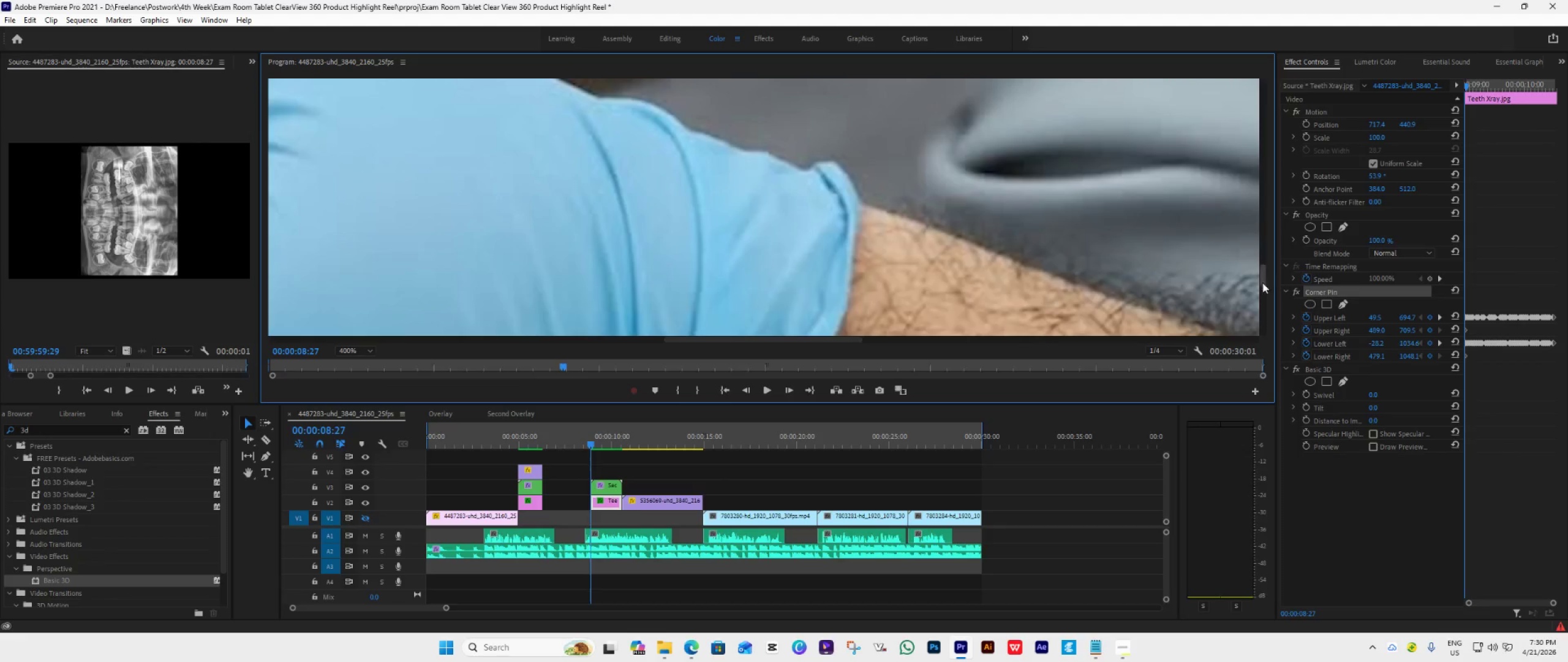 
left_click_drag(start_coordinate=[1262, 287], to_coordinate=[1264, 314])
 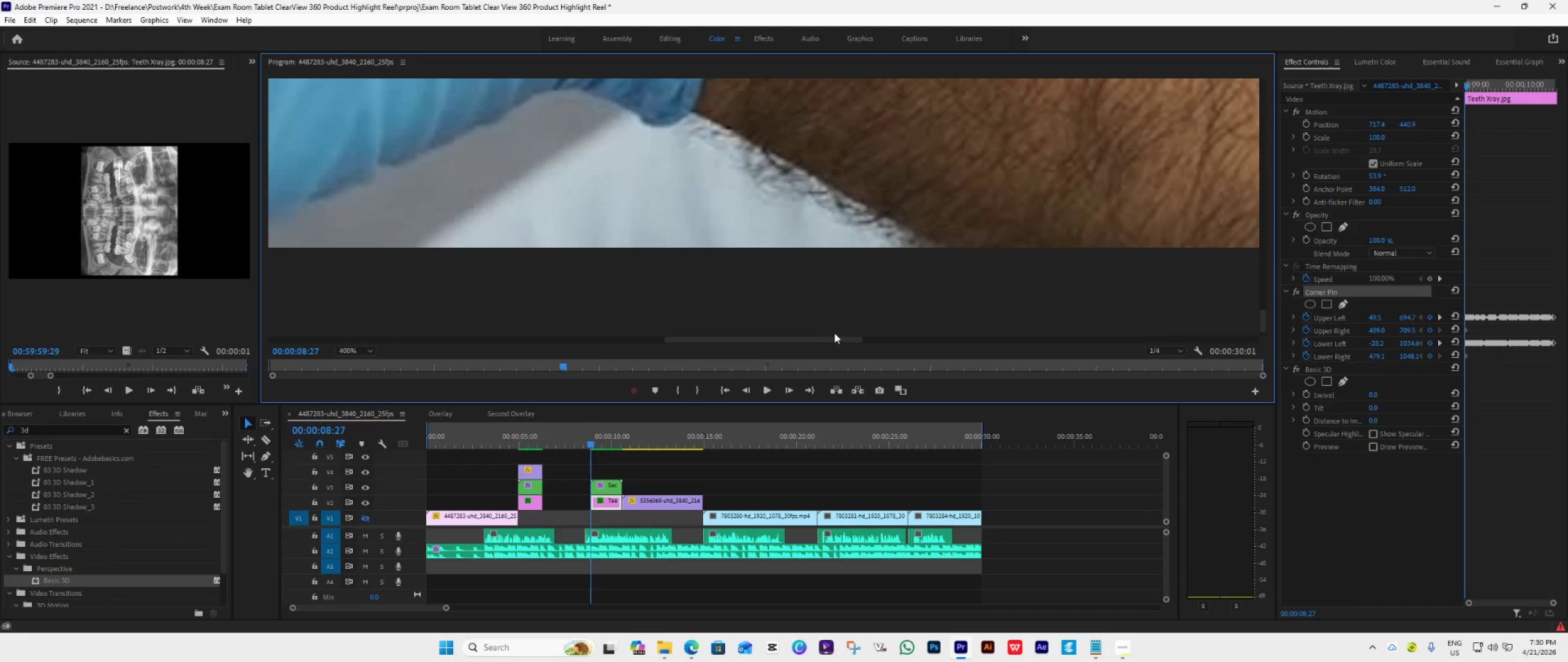 
left_click_drag(start_coordinate=[831, 338], to_coordinate=[601, 302])
 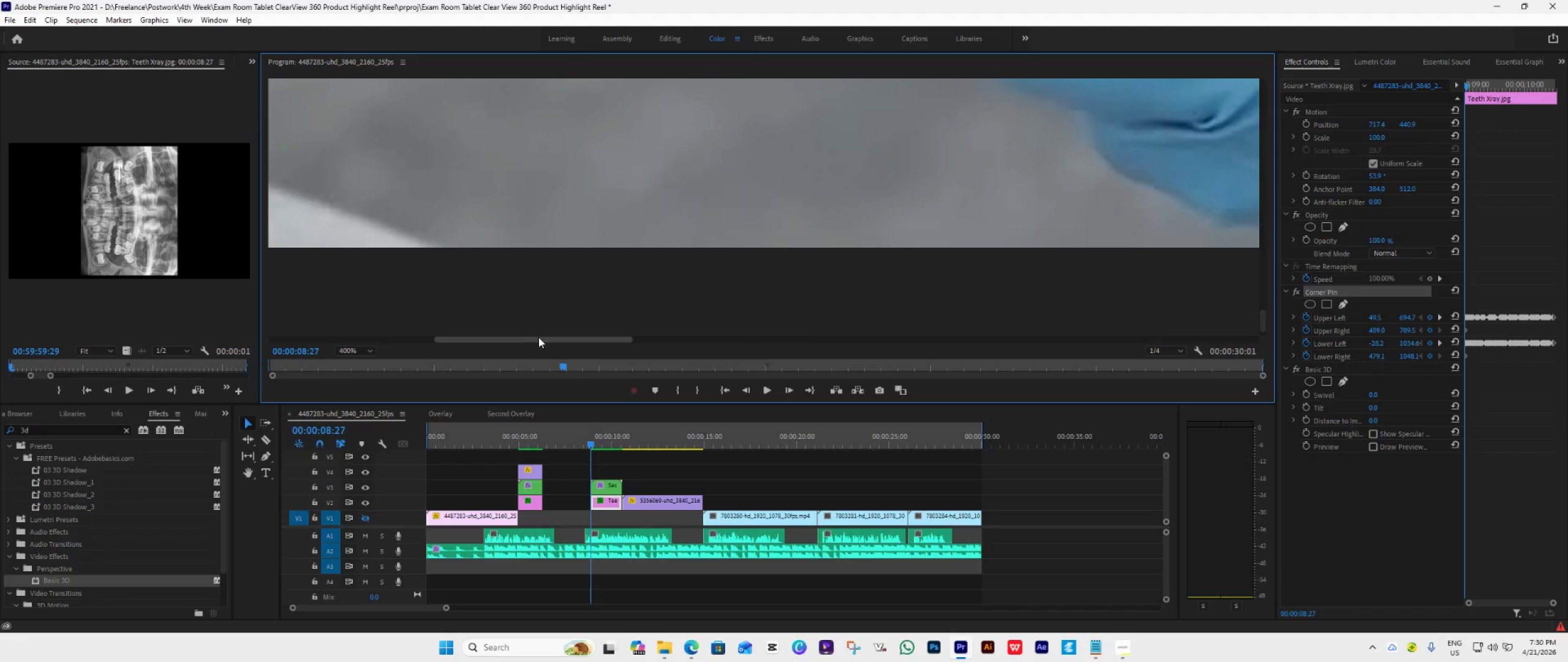 
left_click_drag(start_coordinate=[549, 343], to_coordinate=[525, 337])
 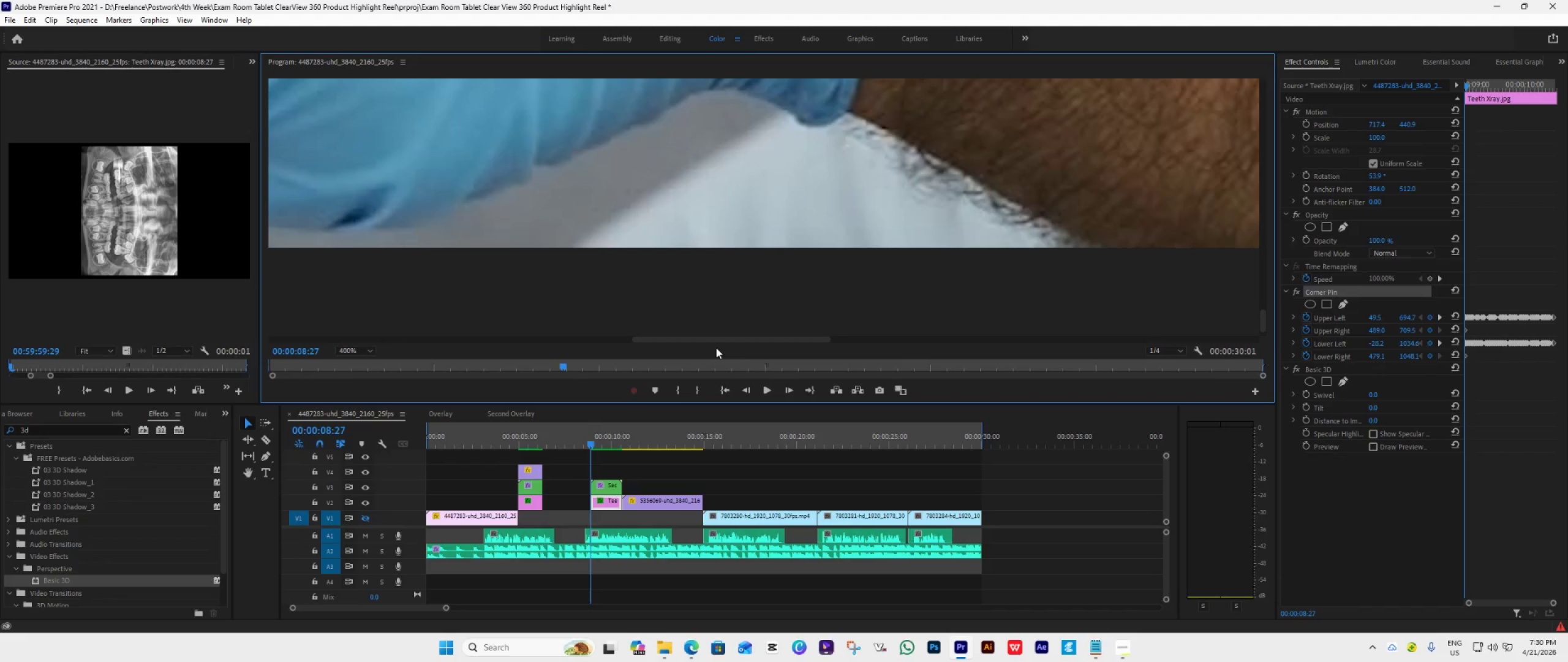 
left_click_drag(start_coordinate=[716, 347], to_coordinate=[573, 314])
 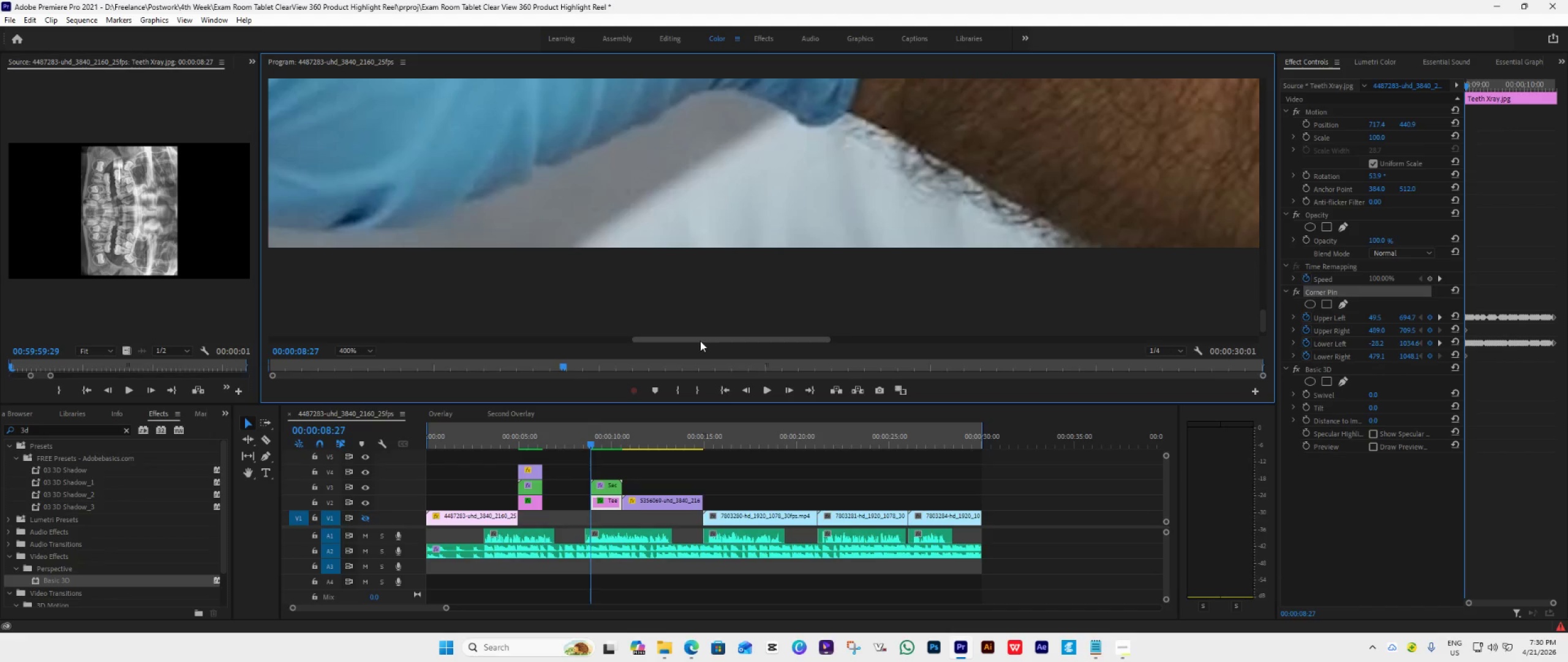 
left_click_drag(start_coordinate=[700, 341], to_coordinate=[548, 327])
 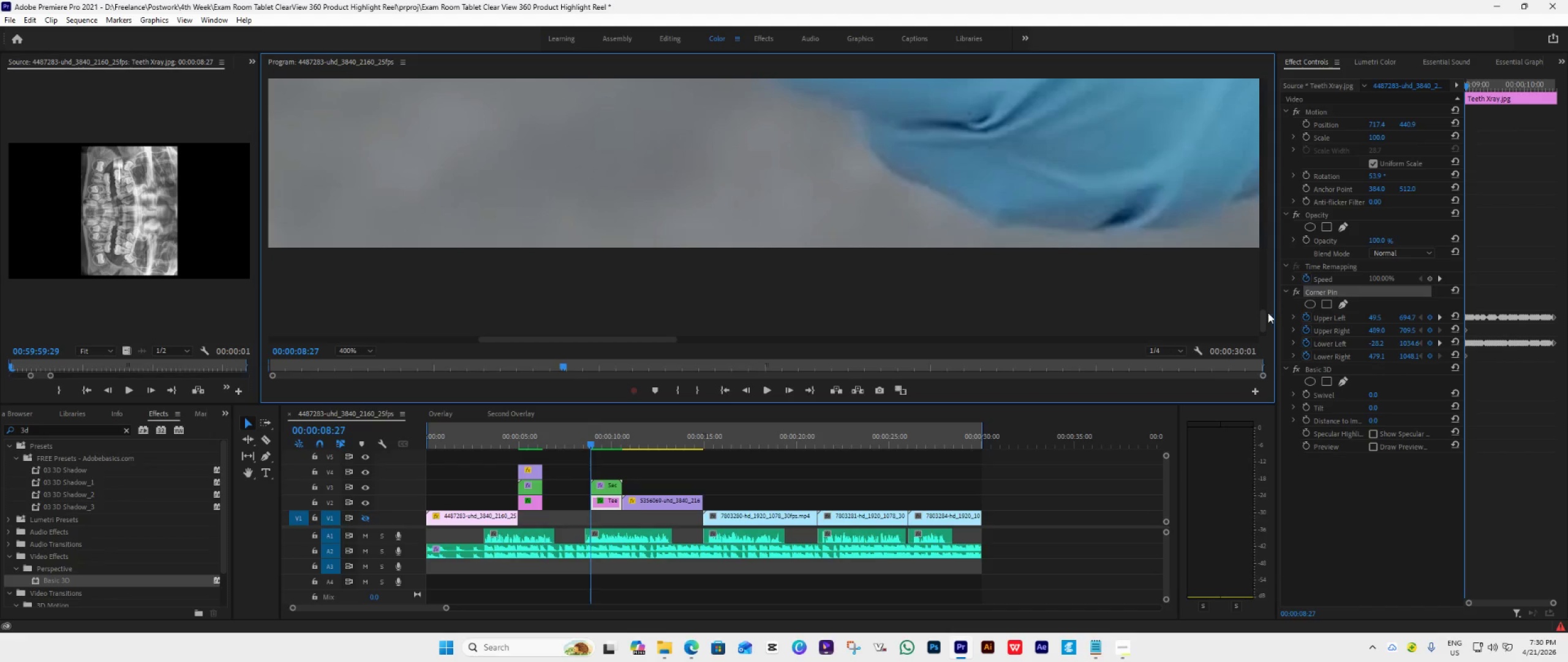 
left_click_drag(start_coordinate=[1267, 317], to_coordinate=[1264, 302])
 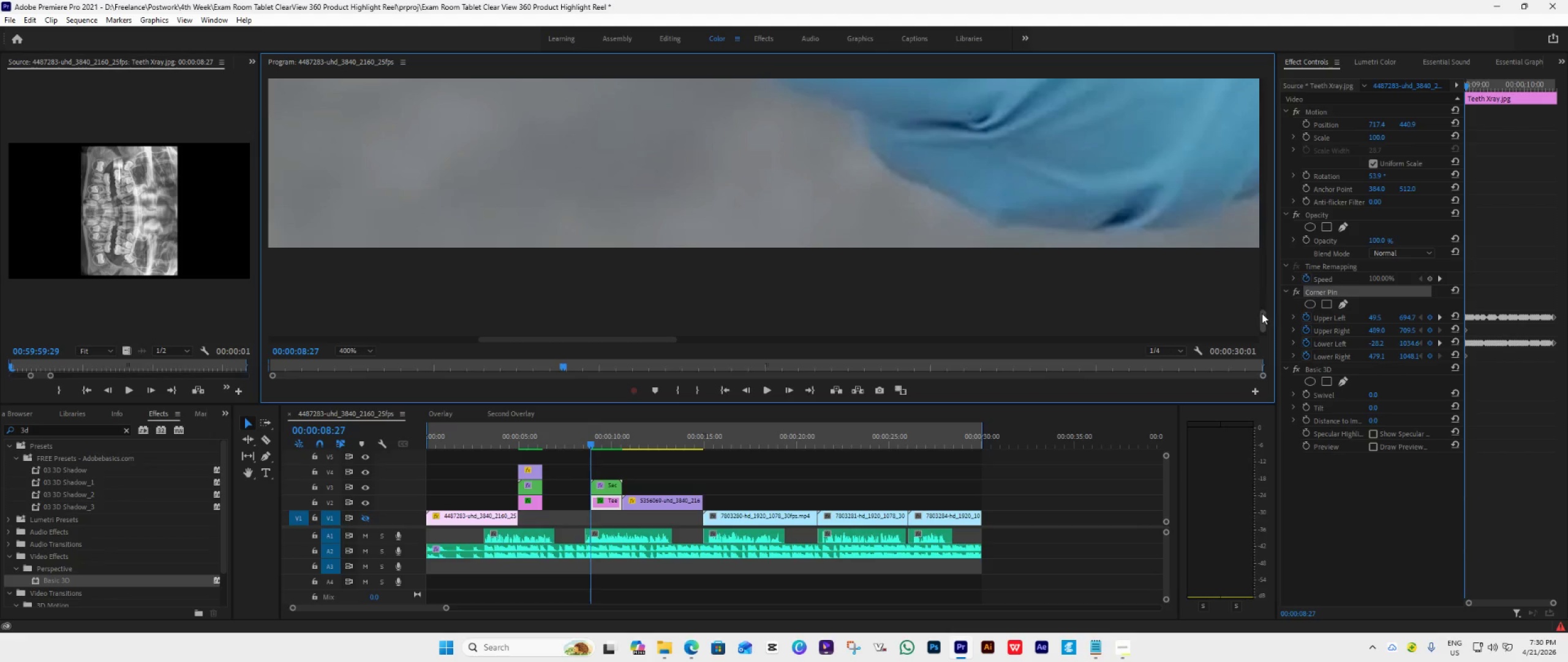 
left_click_drag(start_coordinate=[1262, 314], to_coordinate=[1262, 257])
 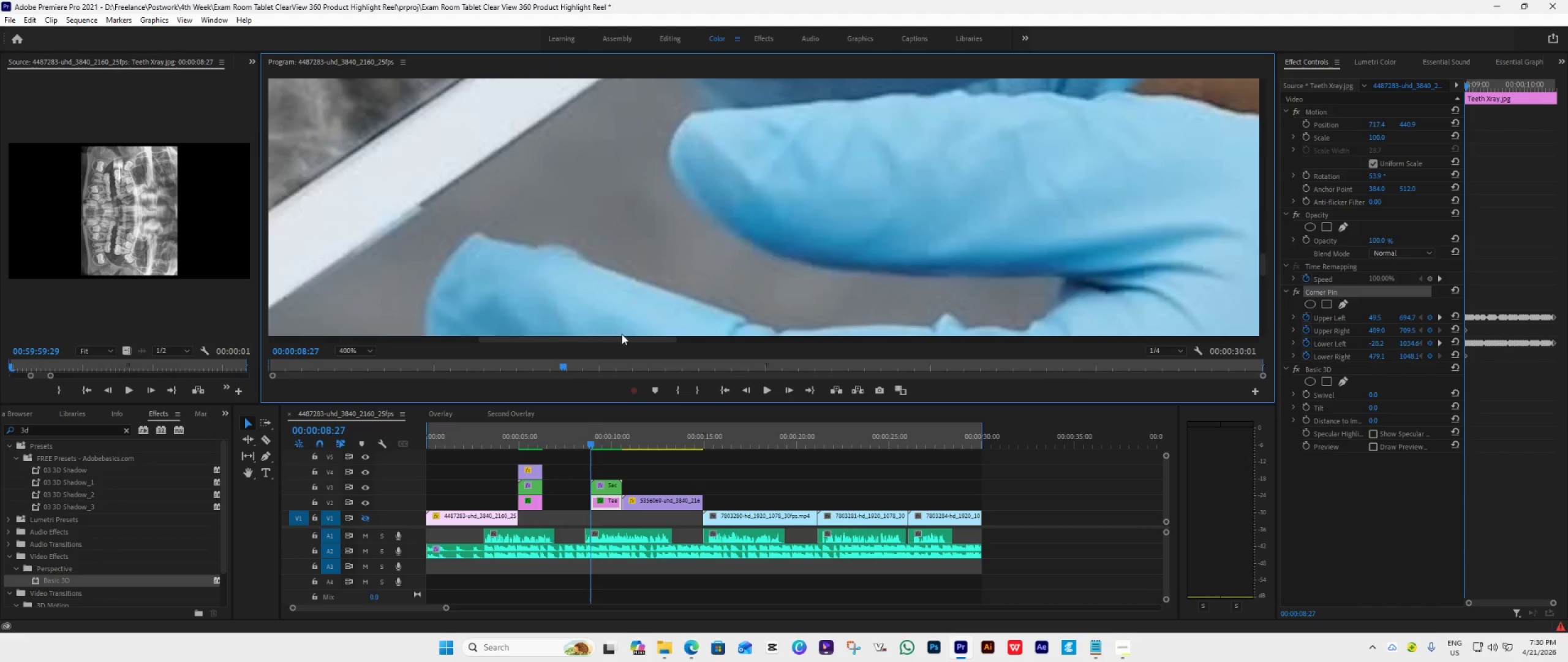 
left_click_drag(start_coordinate=[622, 337], to_coordinate=[550, 331])
 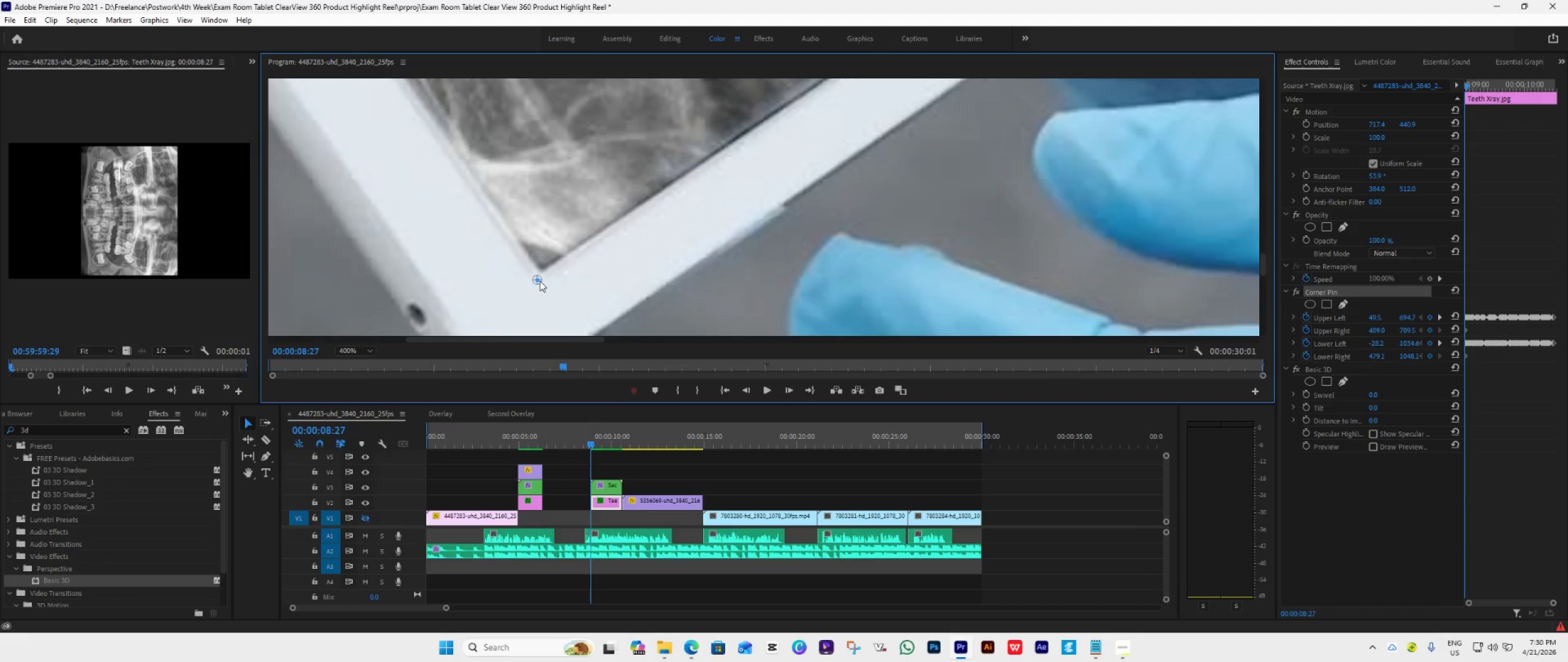 
left_click_drag(start_coordinate=[537, 277], to_coordinate=[540, 276])
 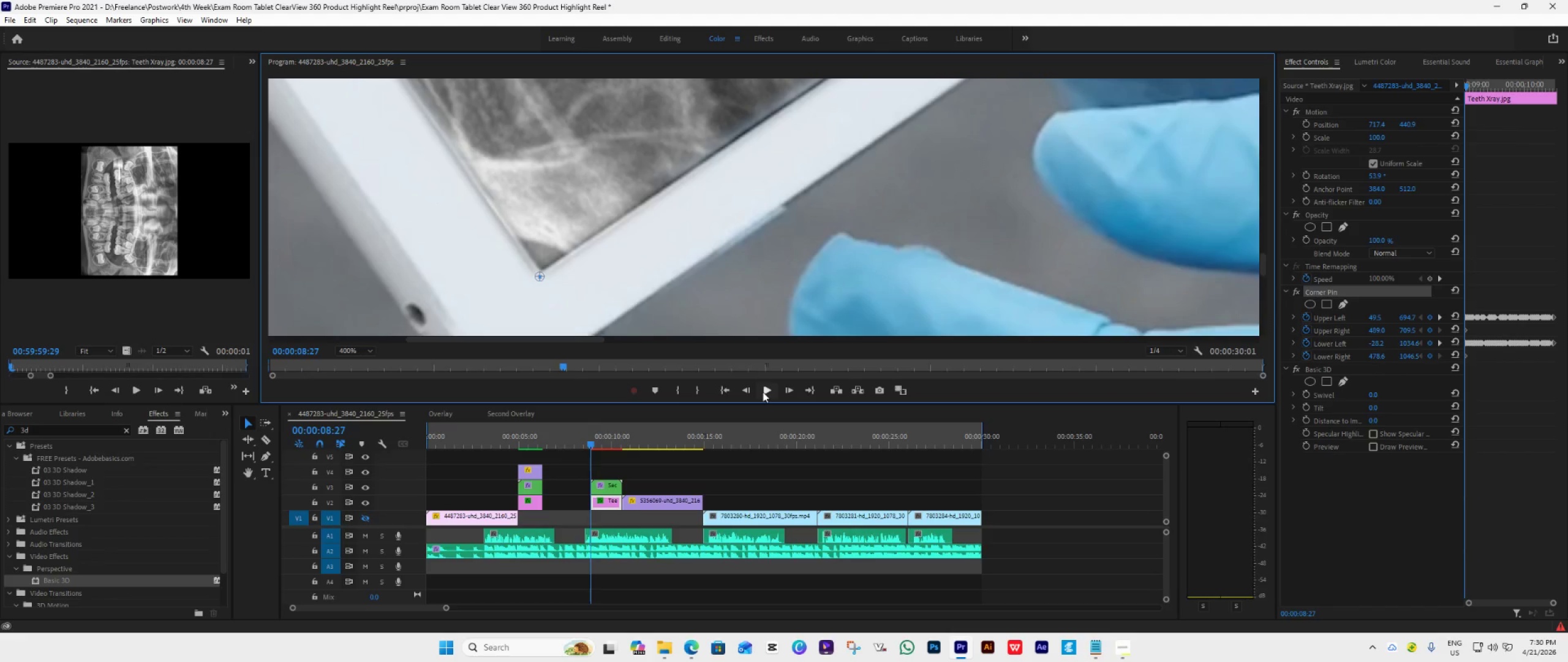 
wait(6.02)
 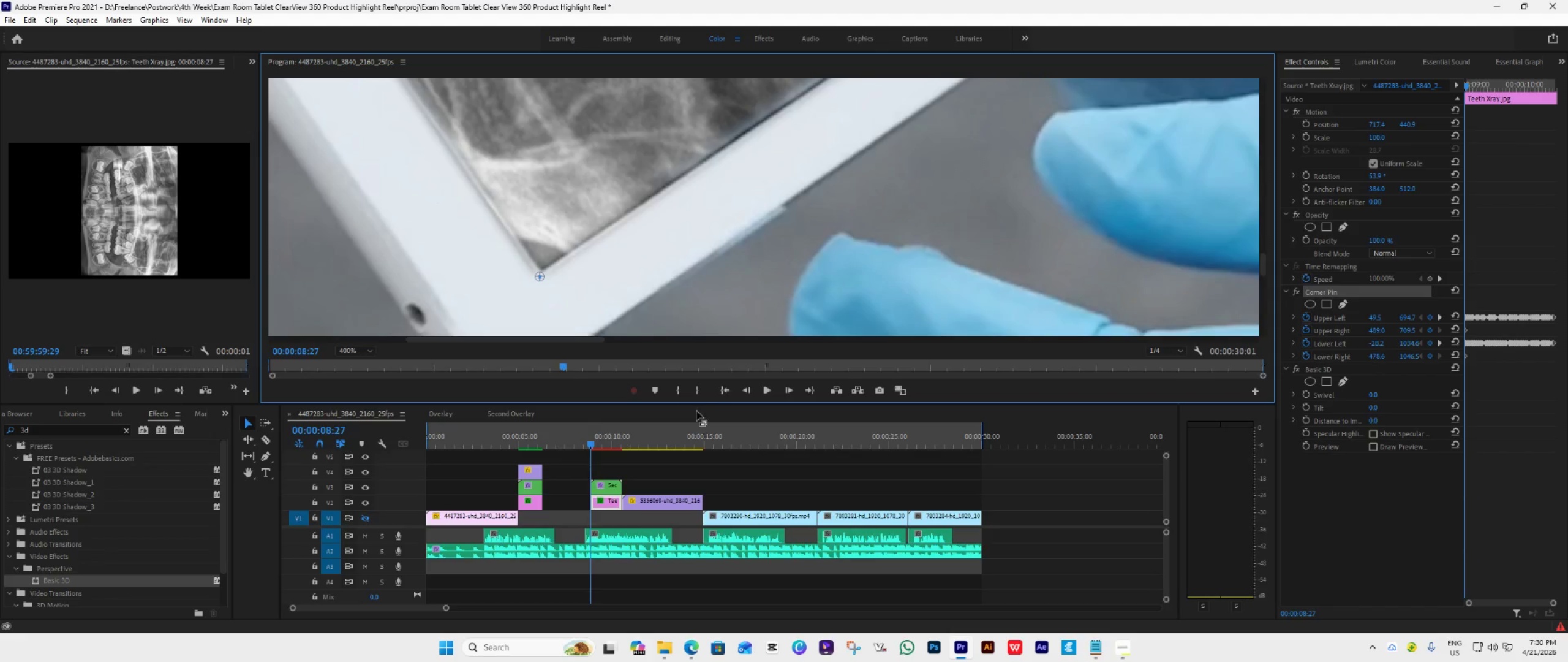 
left_click([789, 389])
 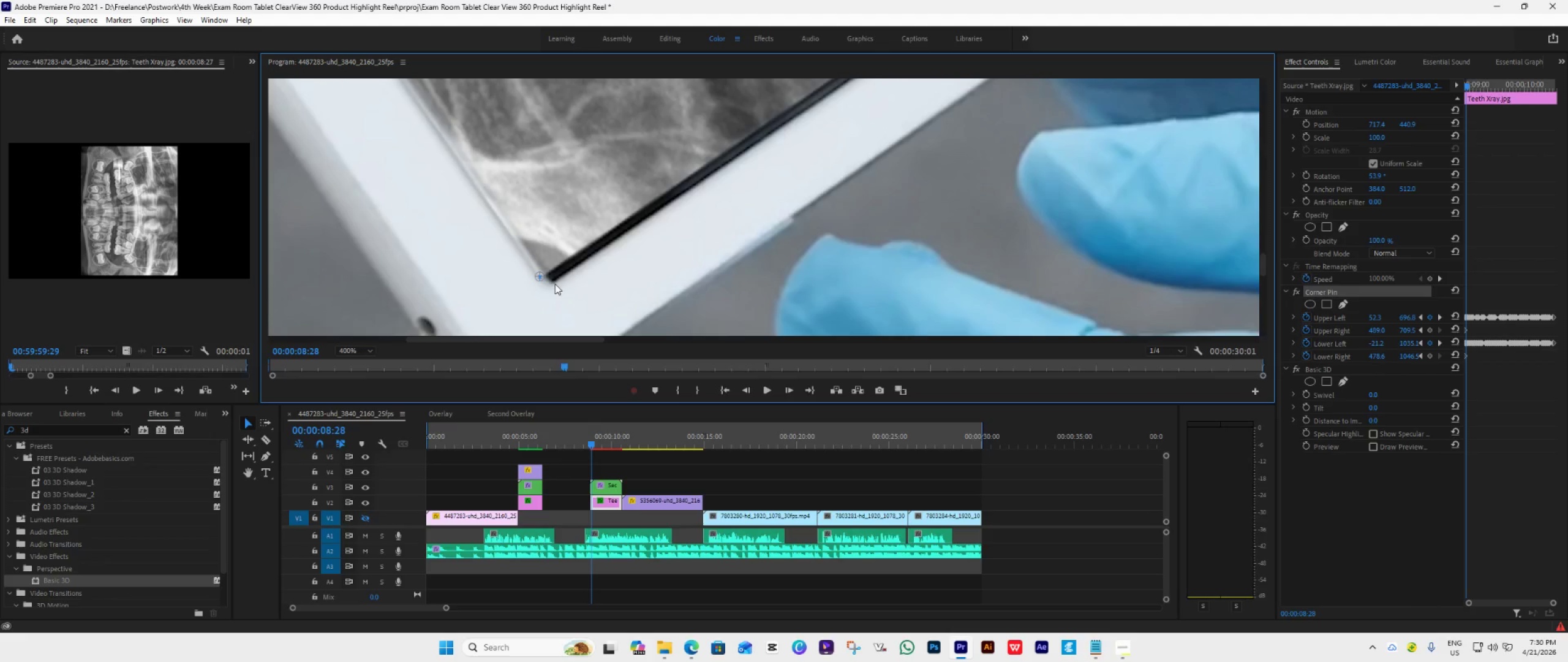 
left_click_drag(start_coordinate=[540, 278], to_coordinate=[548, 288])
 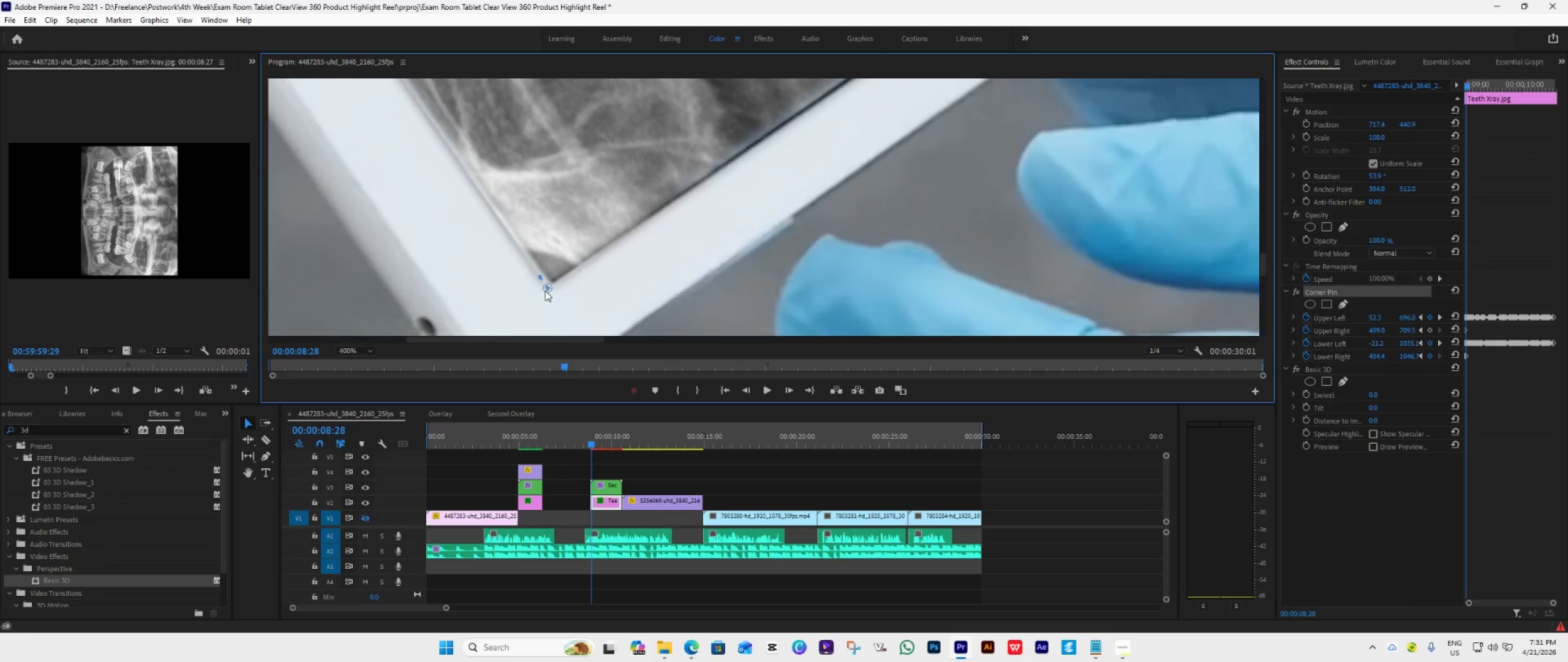 
left_click_drag(start_coordinate=[546, 286], to_coordinate=[551, 287])
 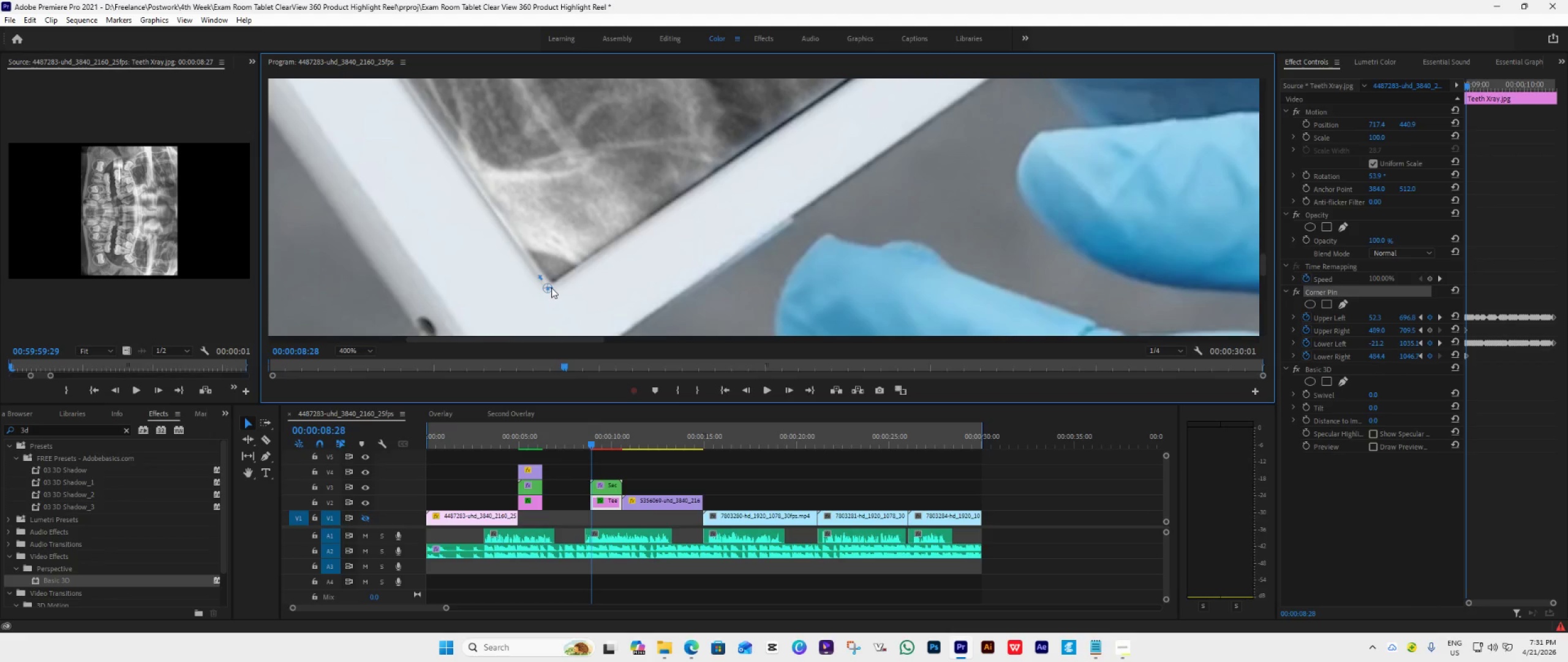 
key(Control+Z)
 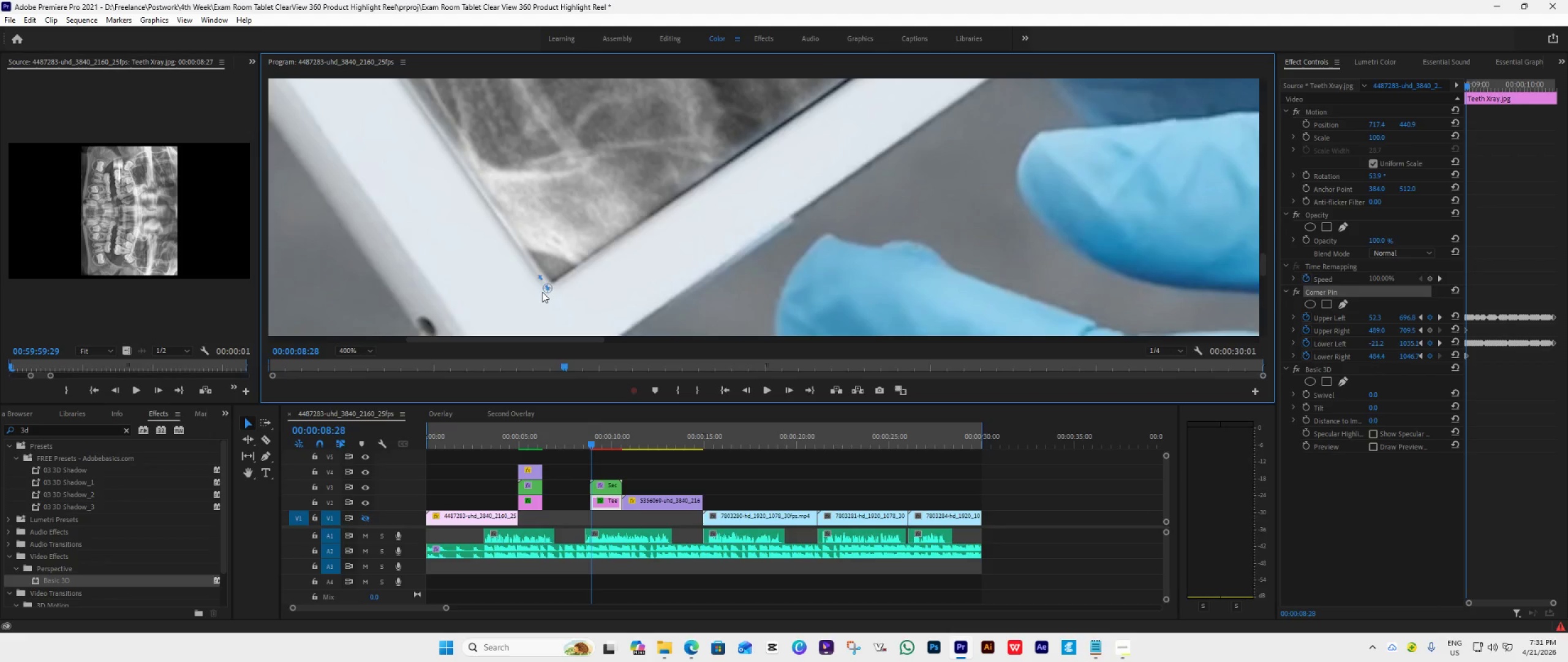 
left_click_drag(start_coordinate=[545, 290], to_coordinate=[548, 286])
 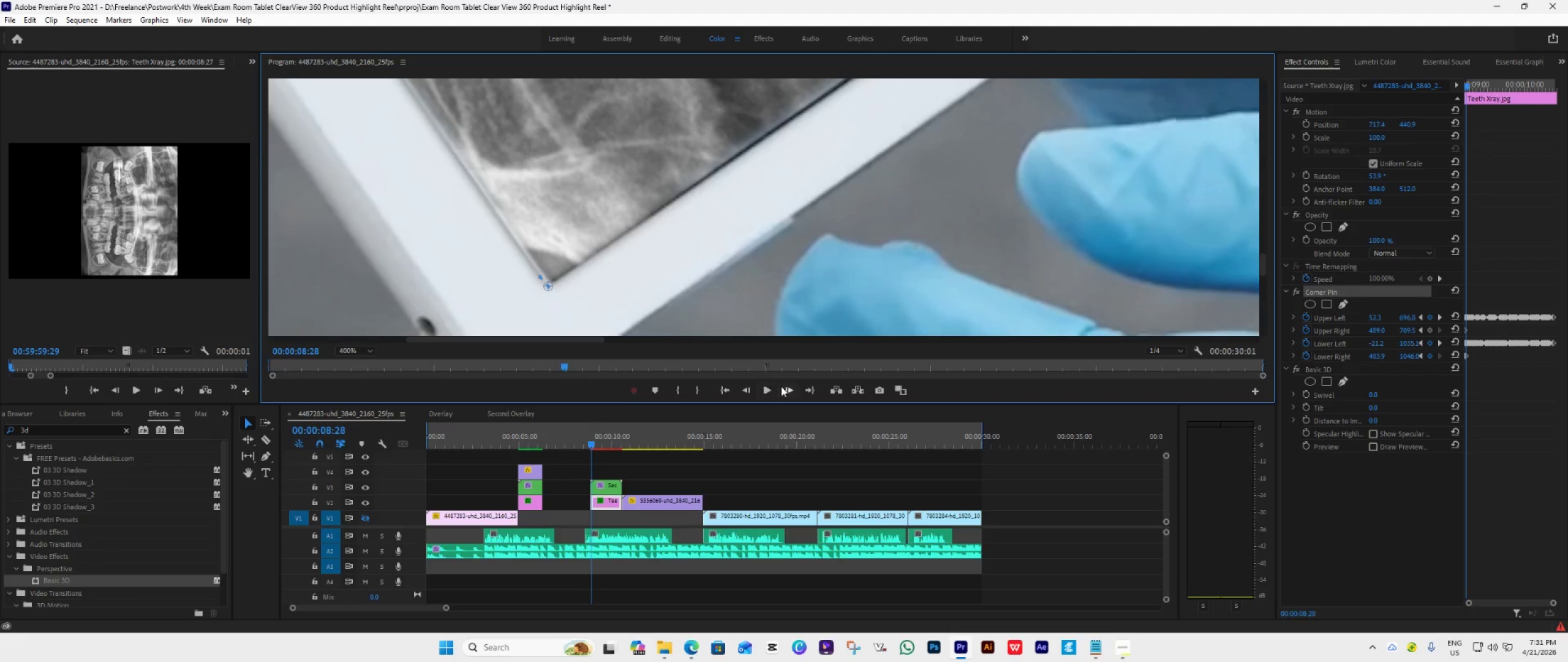 
left_click([784, 386])
 